 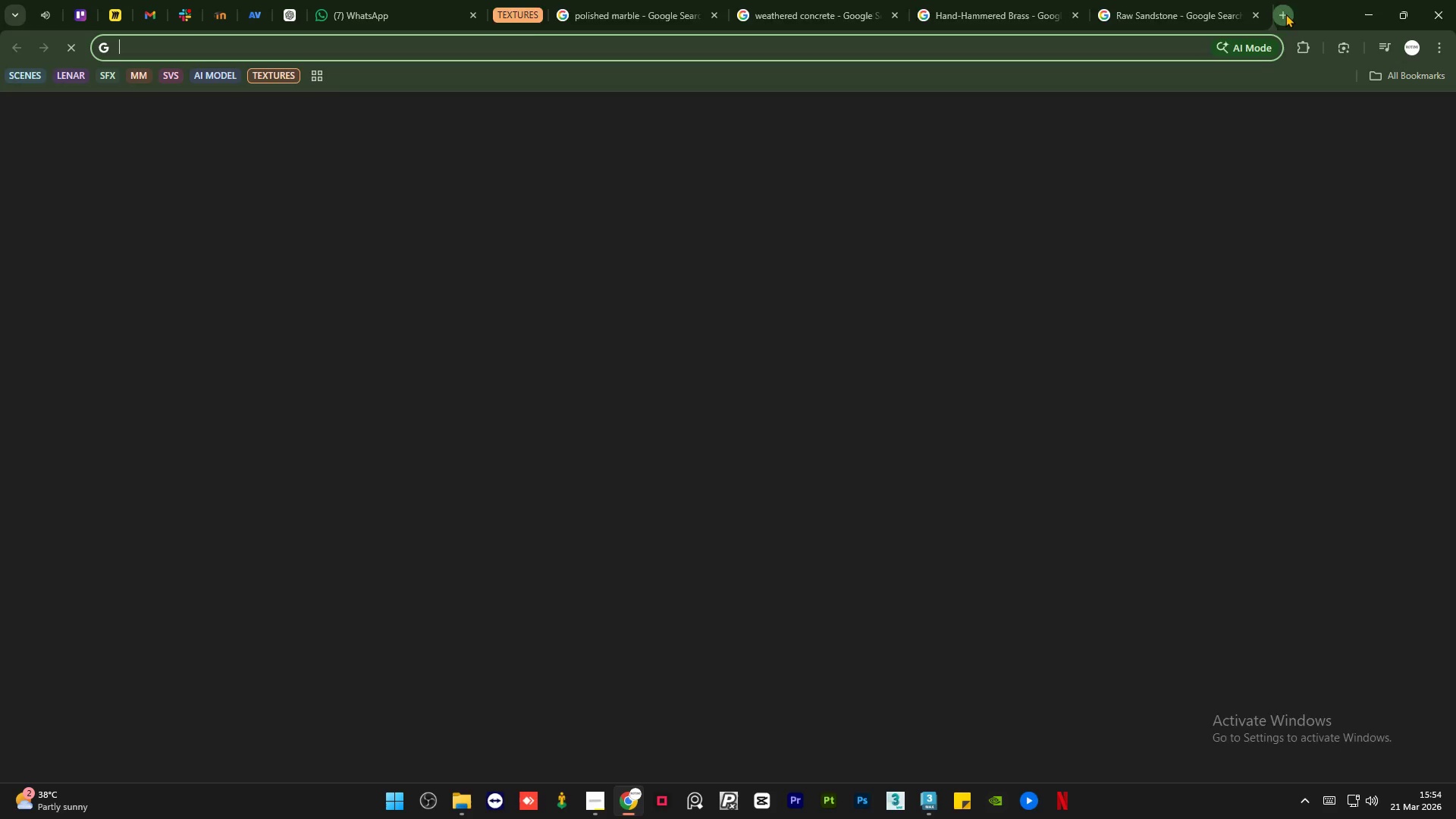 
key(Control+V)
 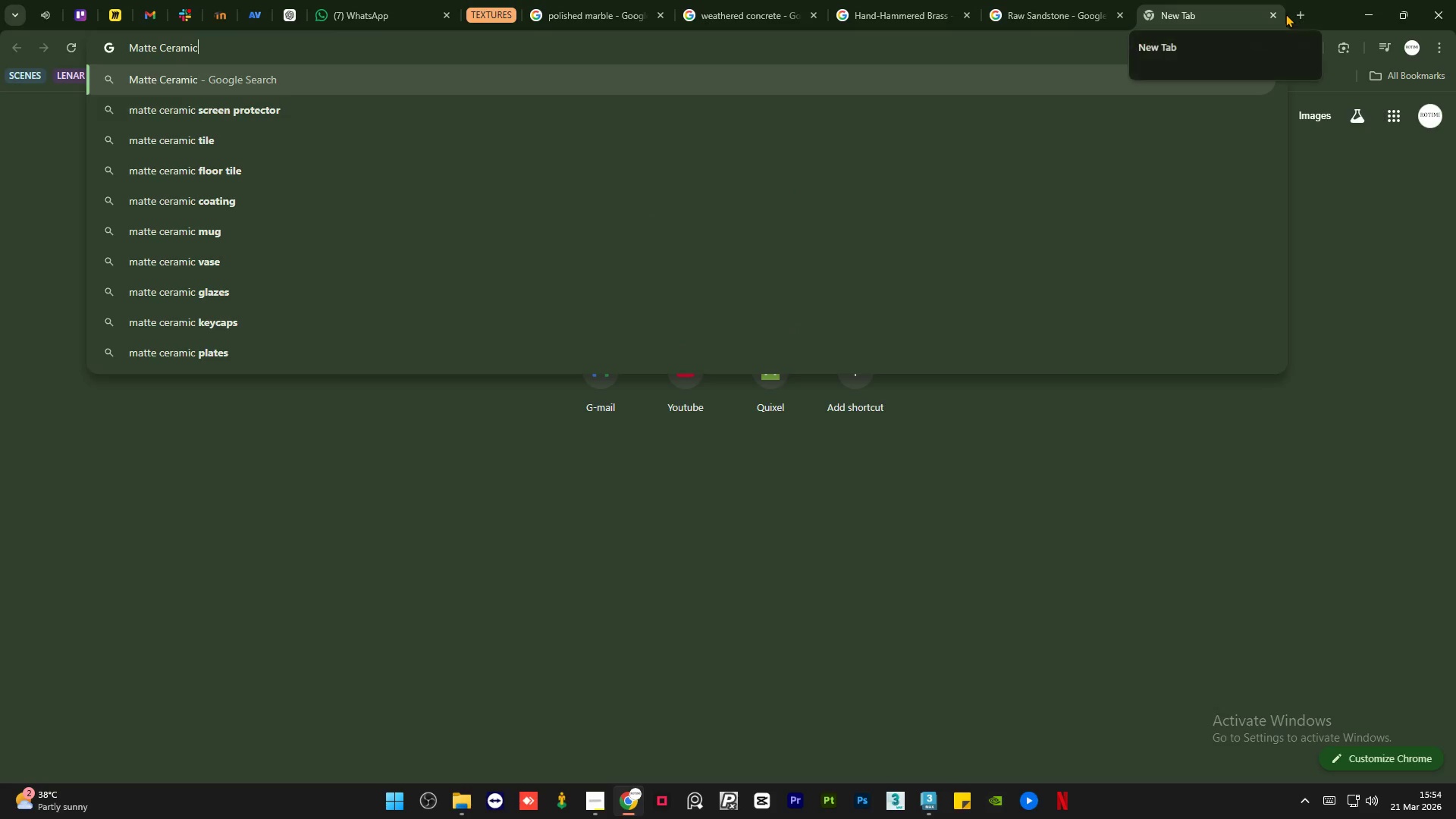 
key(Enter)
 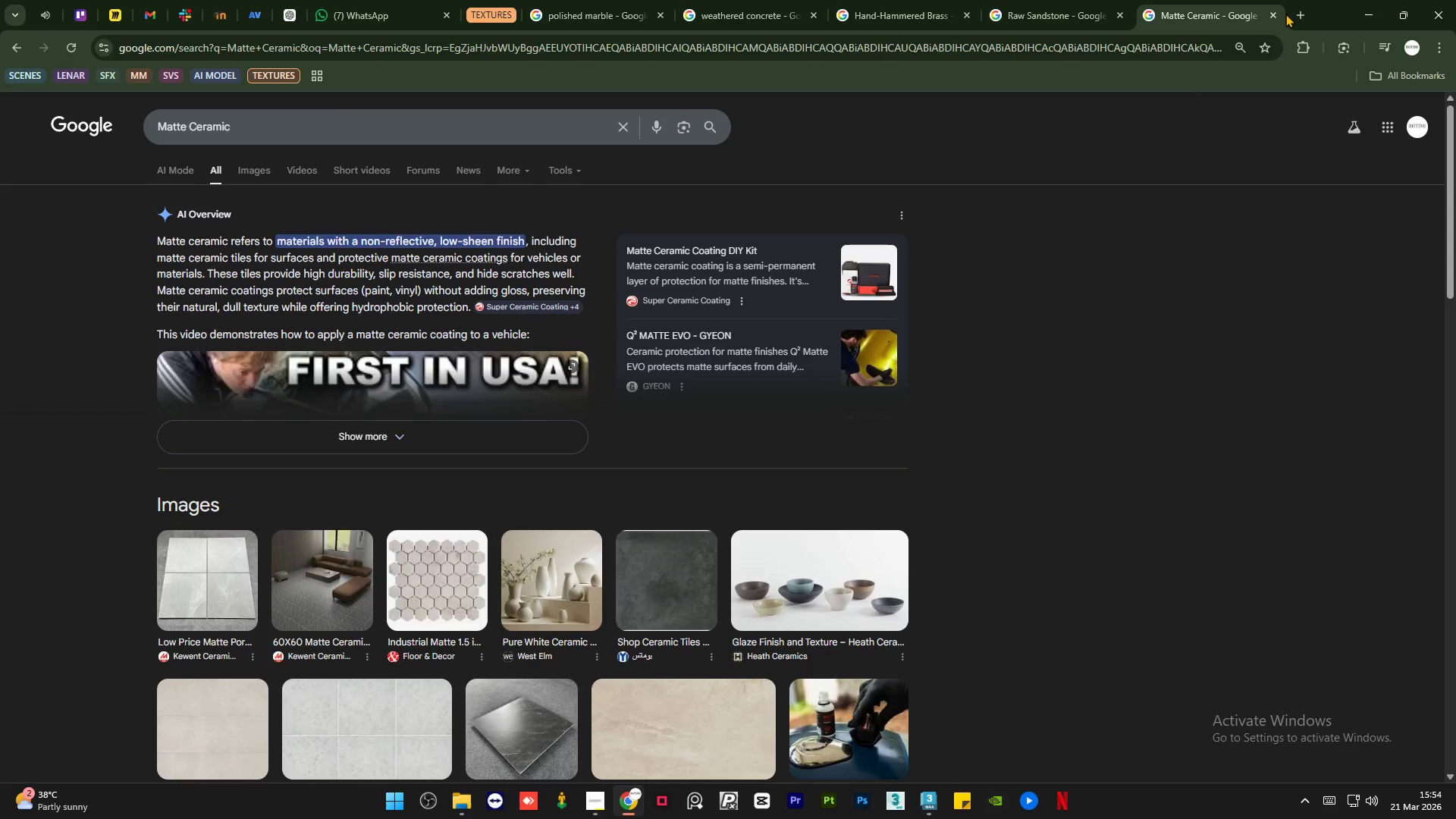 
wait(5.97)
 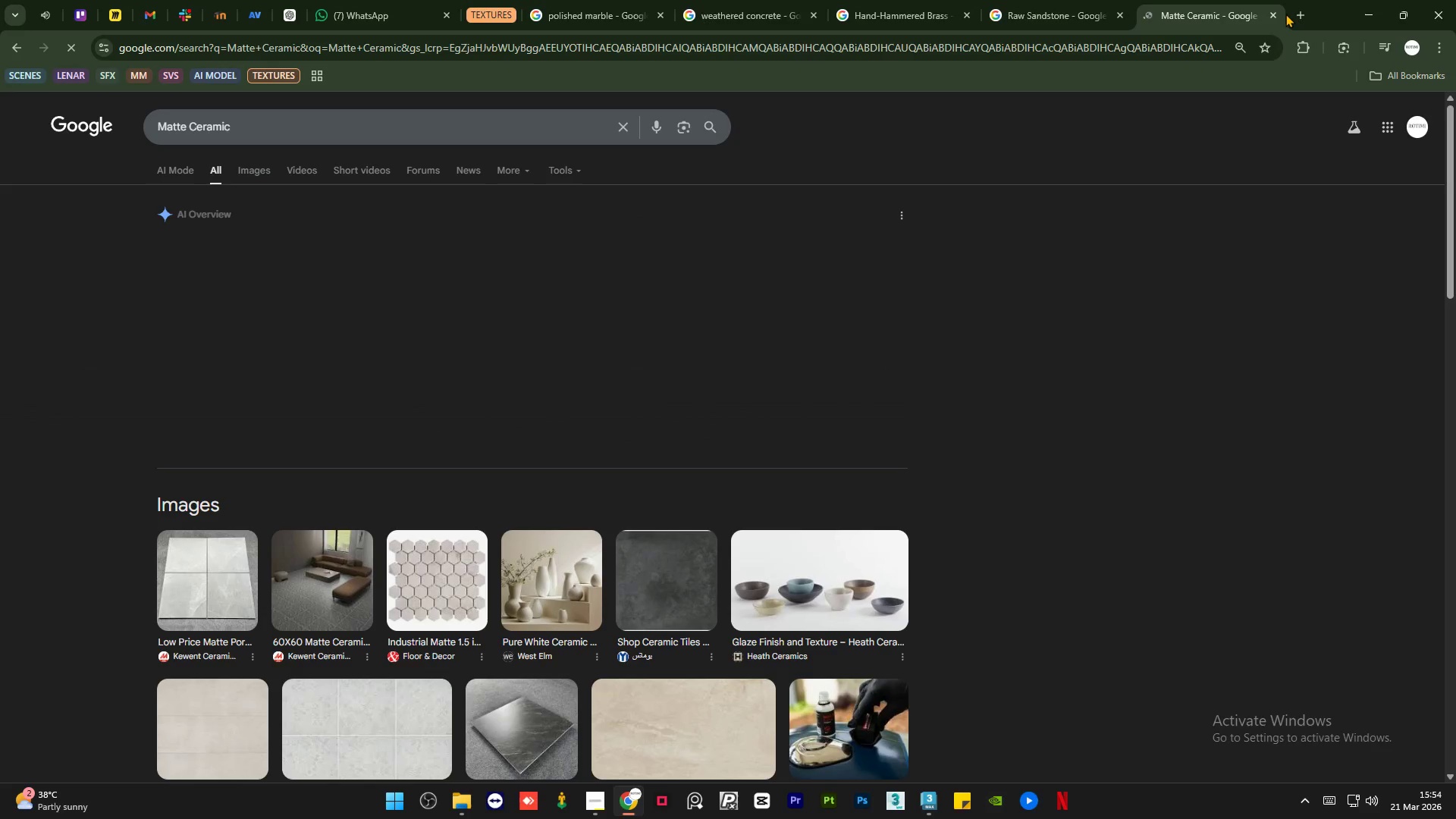 
scroll: coordinate [270, 478], scroll_direction: down, amount: 3.0
 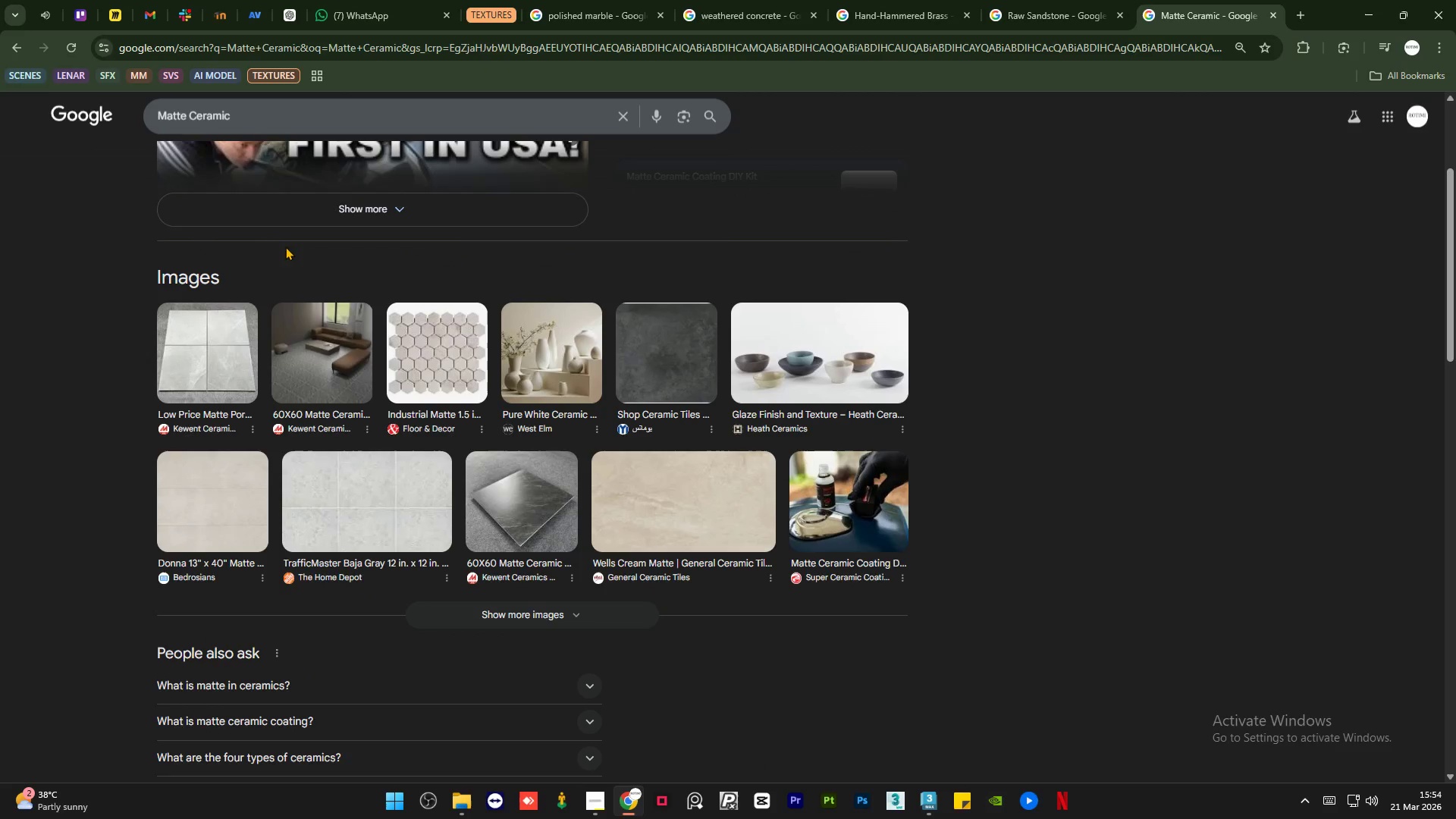 
scroll: coordinate [190, 409], scroll_direction: up, amount: 12.0
 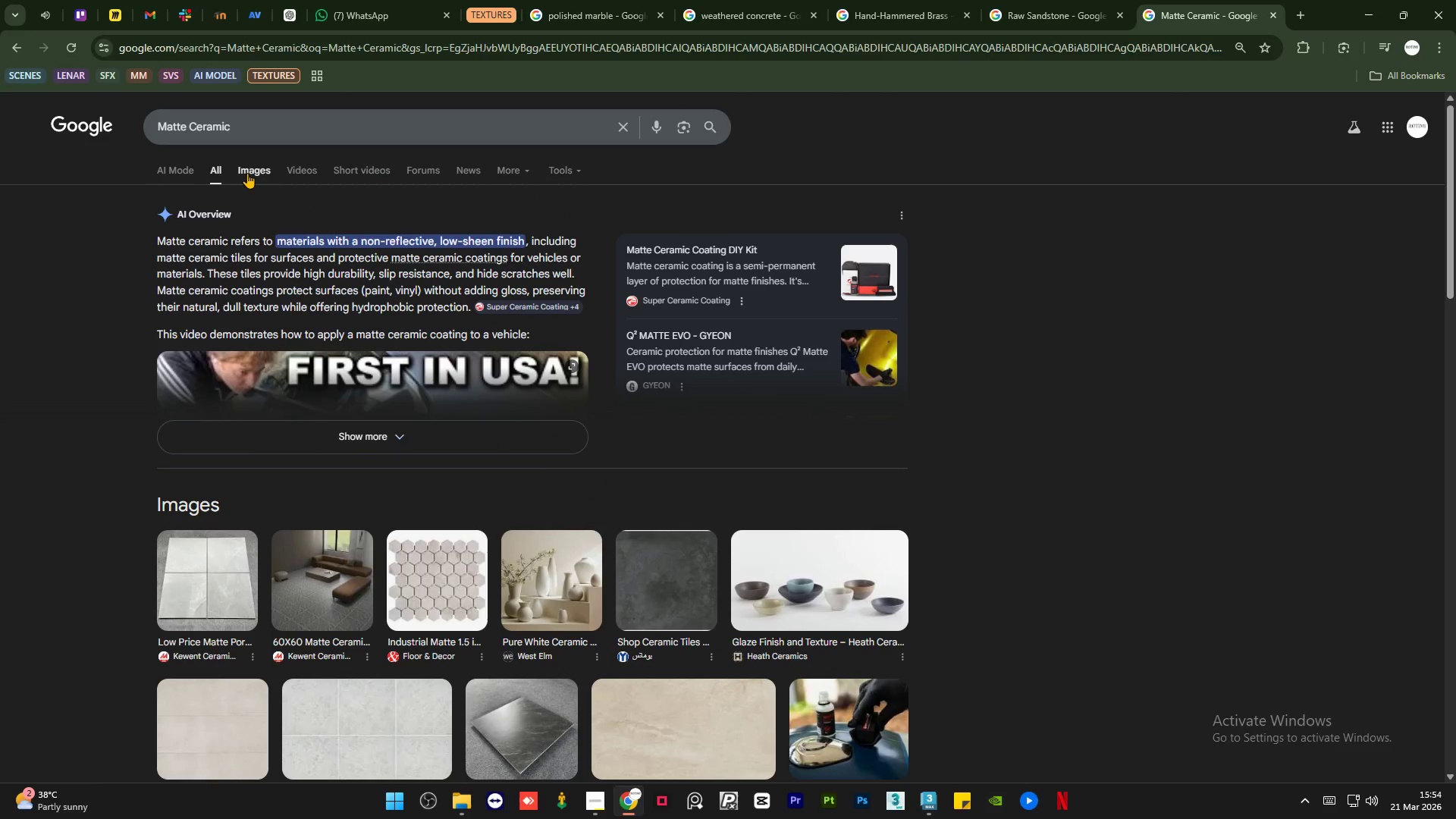 
left_click([253, 169])
 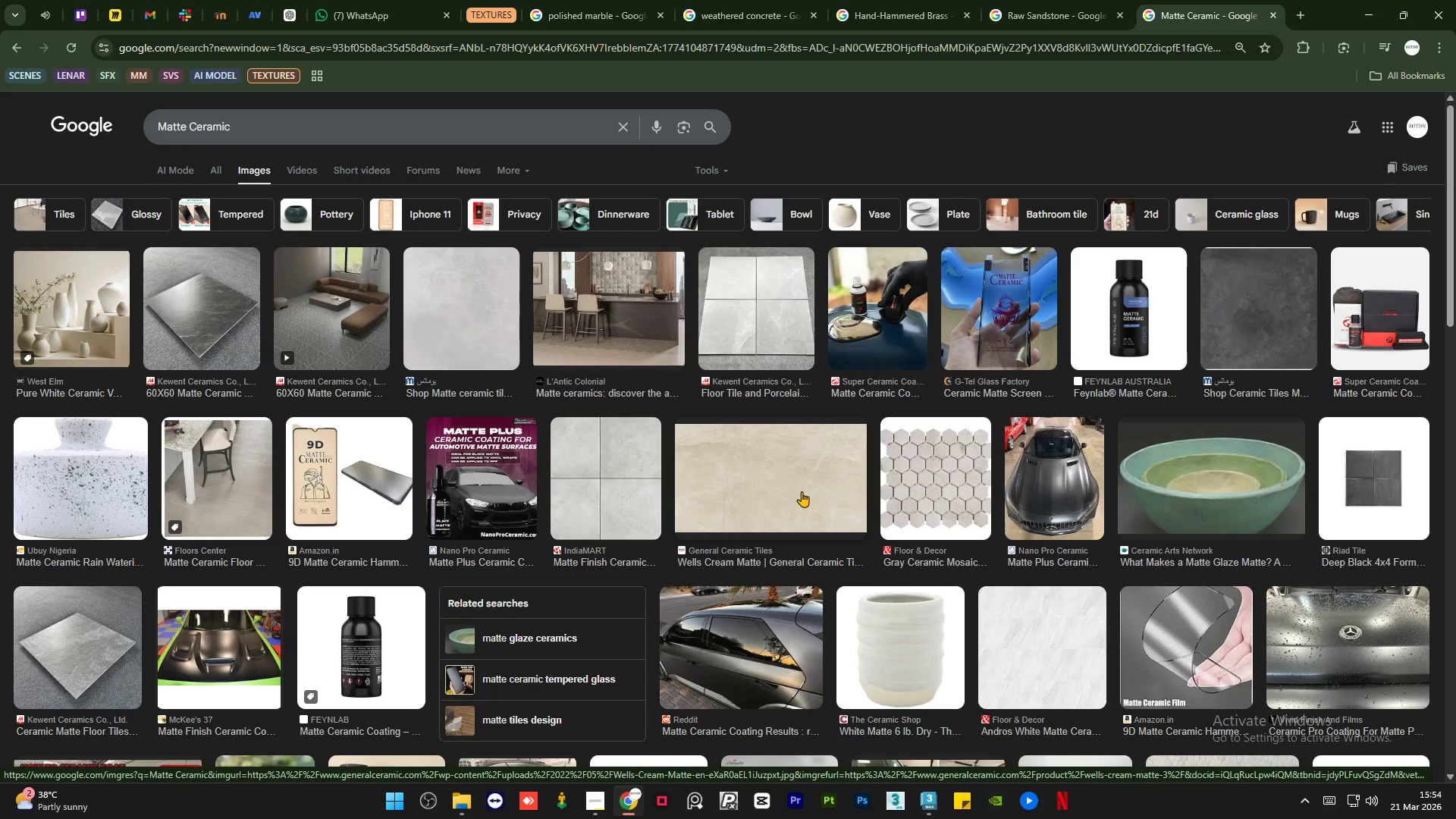 
wait(5.62)
 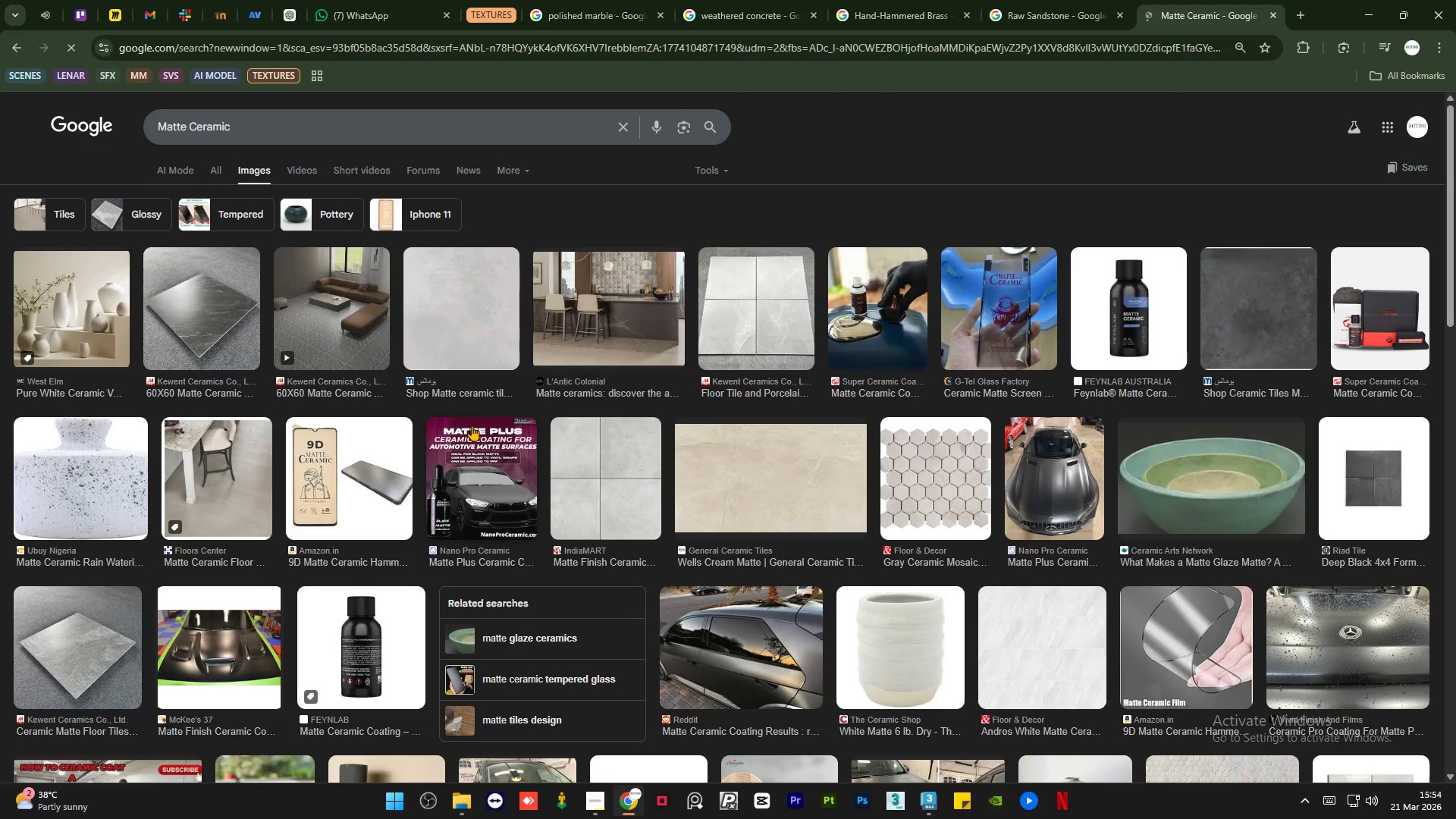 
left_click([632, 0])
 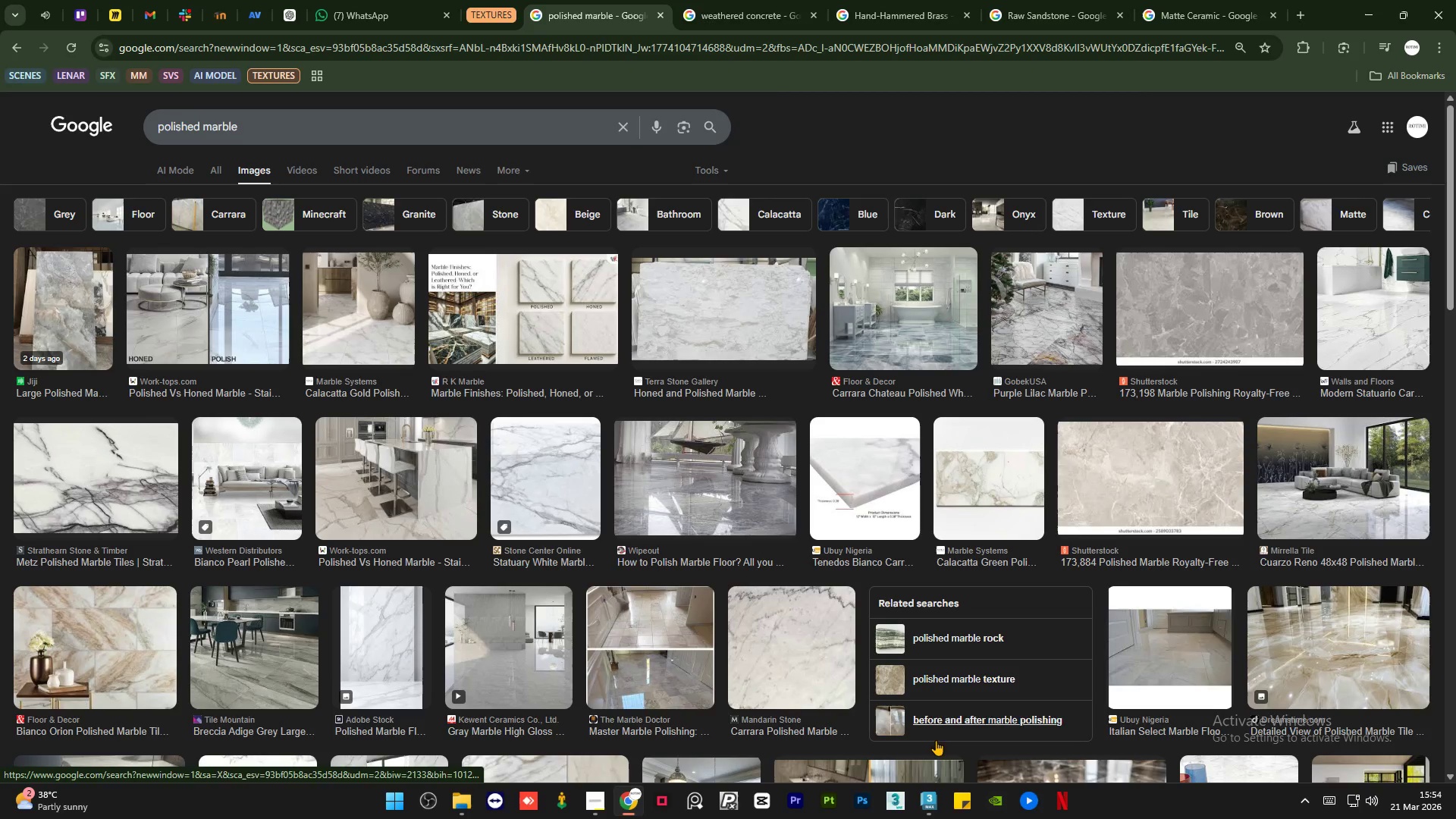 
left_click([924, 818])
 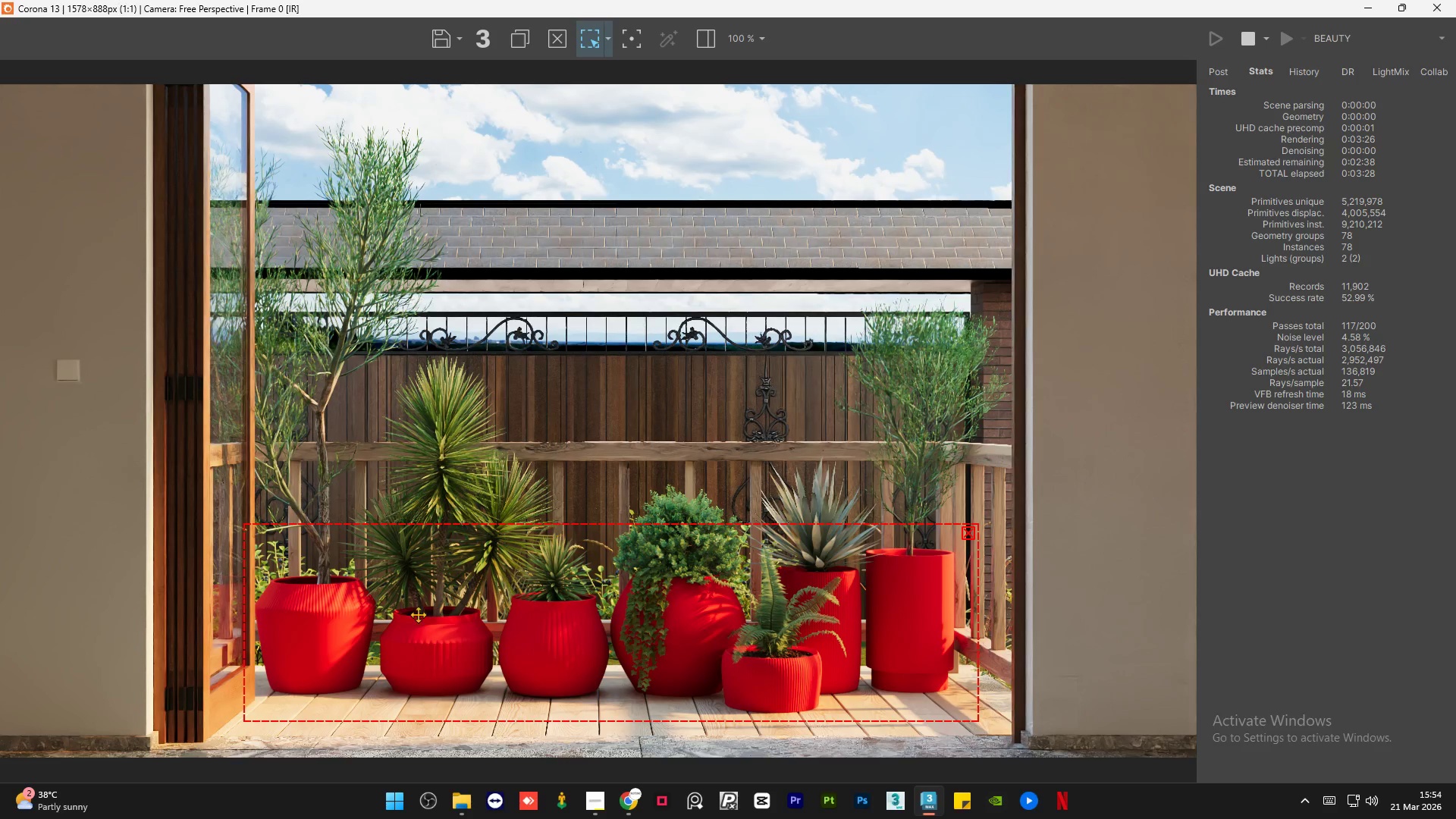 
scroll: coordinate [362, 626], scroll_direction: up, amount: 1.0
 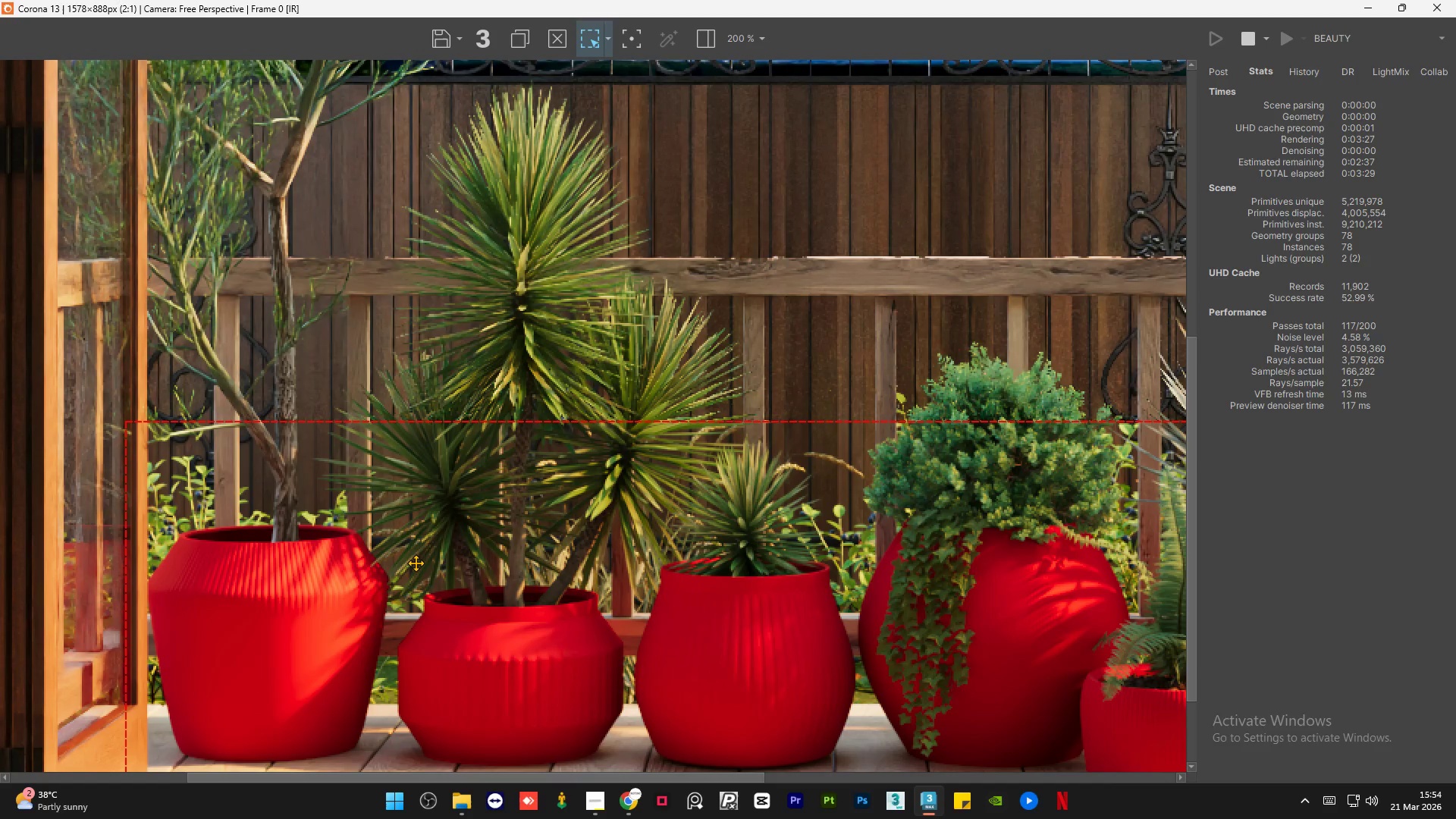 
scroll: coordinate [416, 563], scroll_direction: down, amount: 1.0
 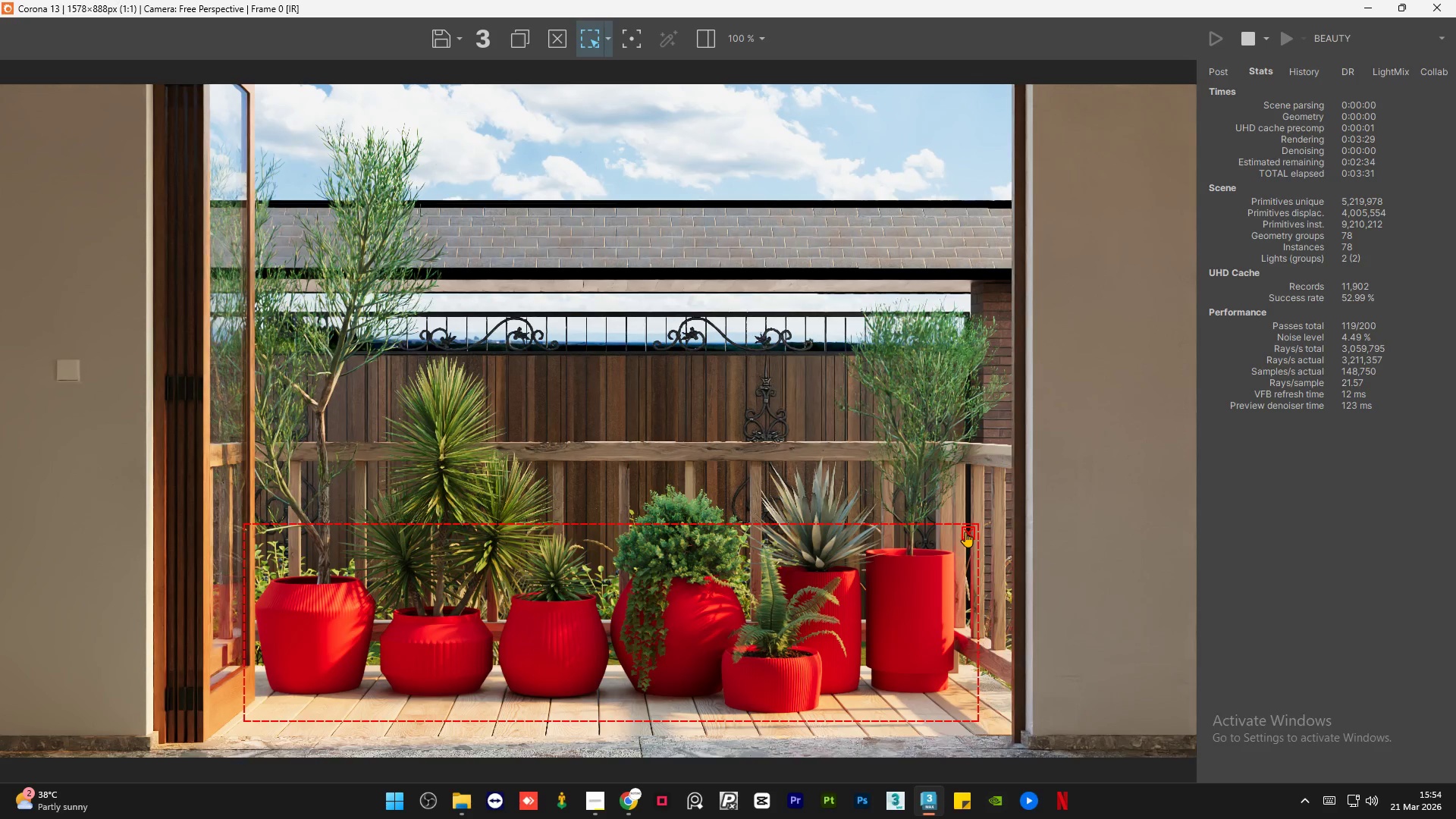 
left_click([965, 532])
 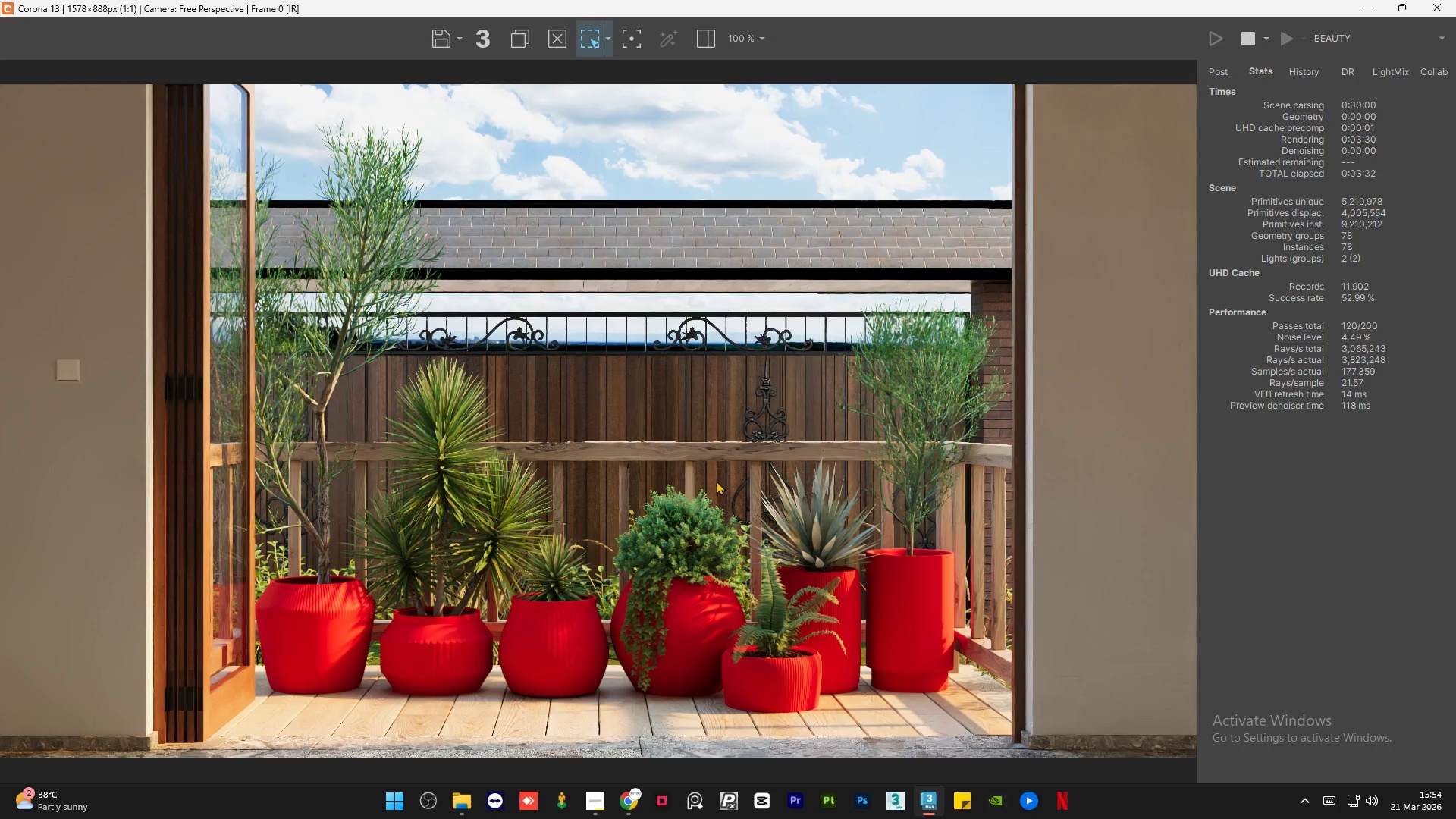 
scroll: coordinate [715, 482], scroll_direction: down, amount: 1.0
 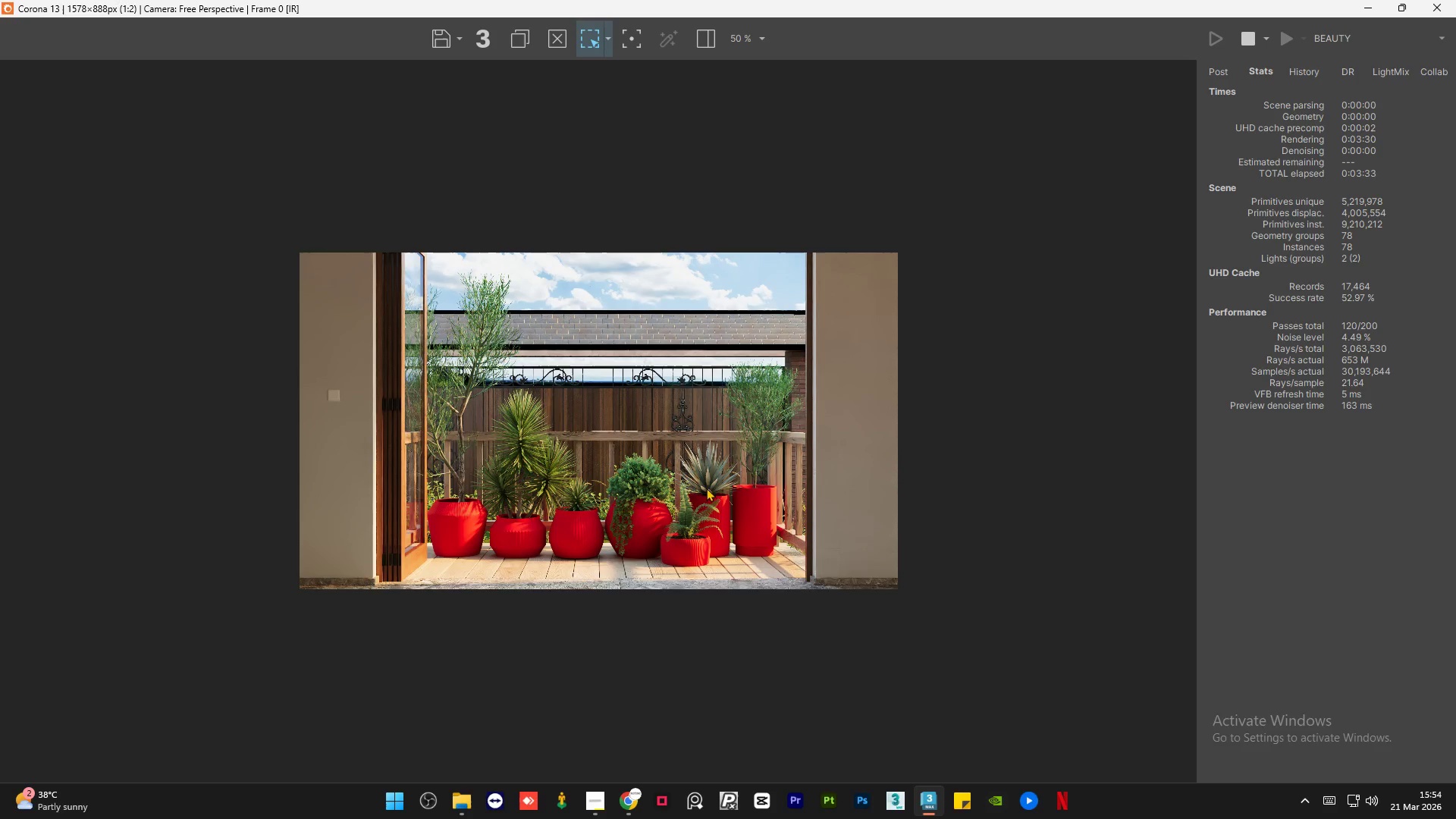 
scroll: coordinate [932, 532], scroll_direction: up, amount: 2.0
 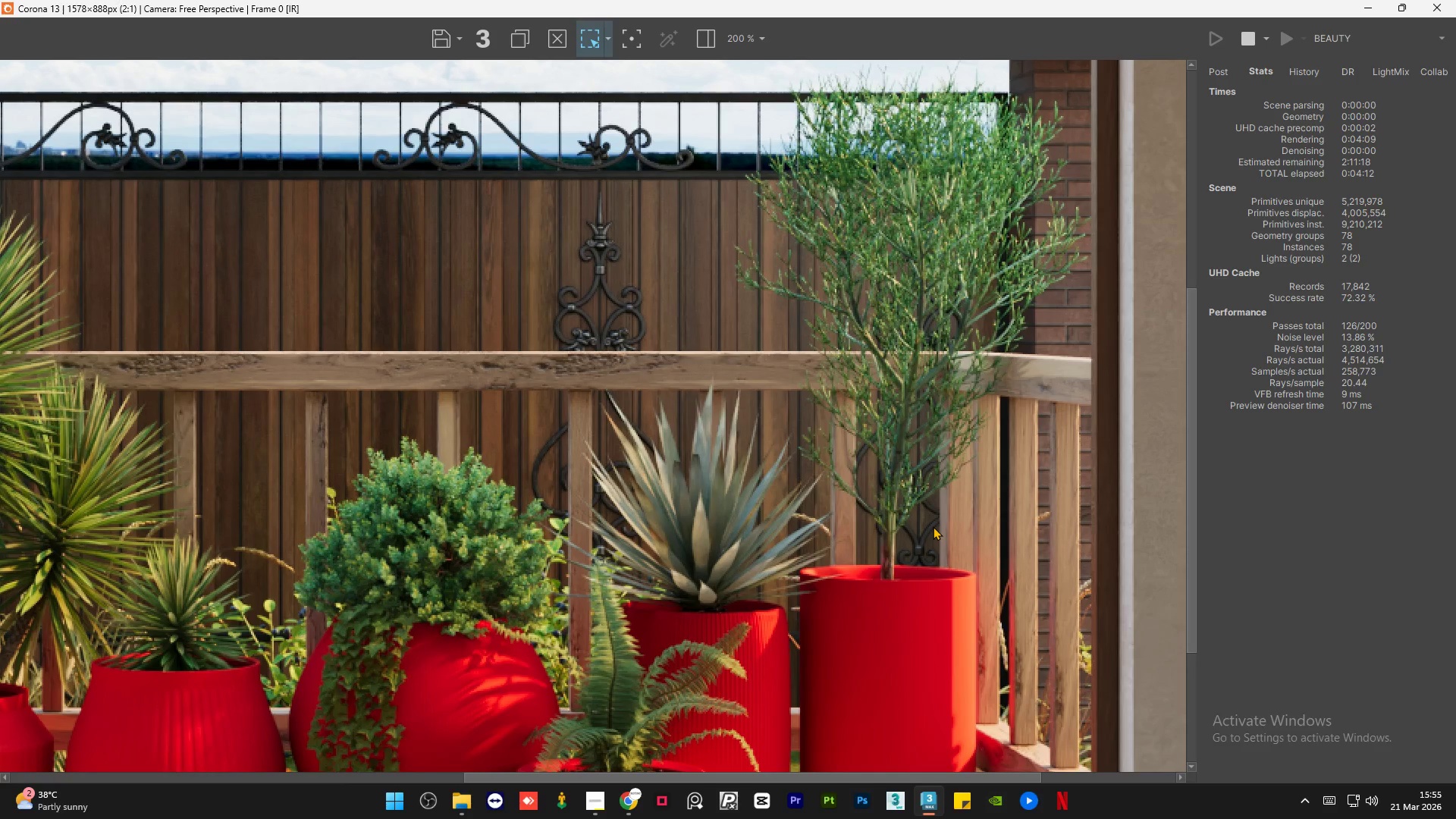 
wait(42.95)
 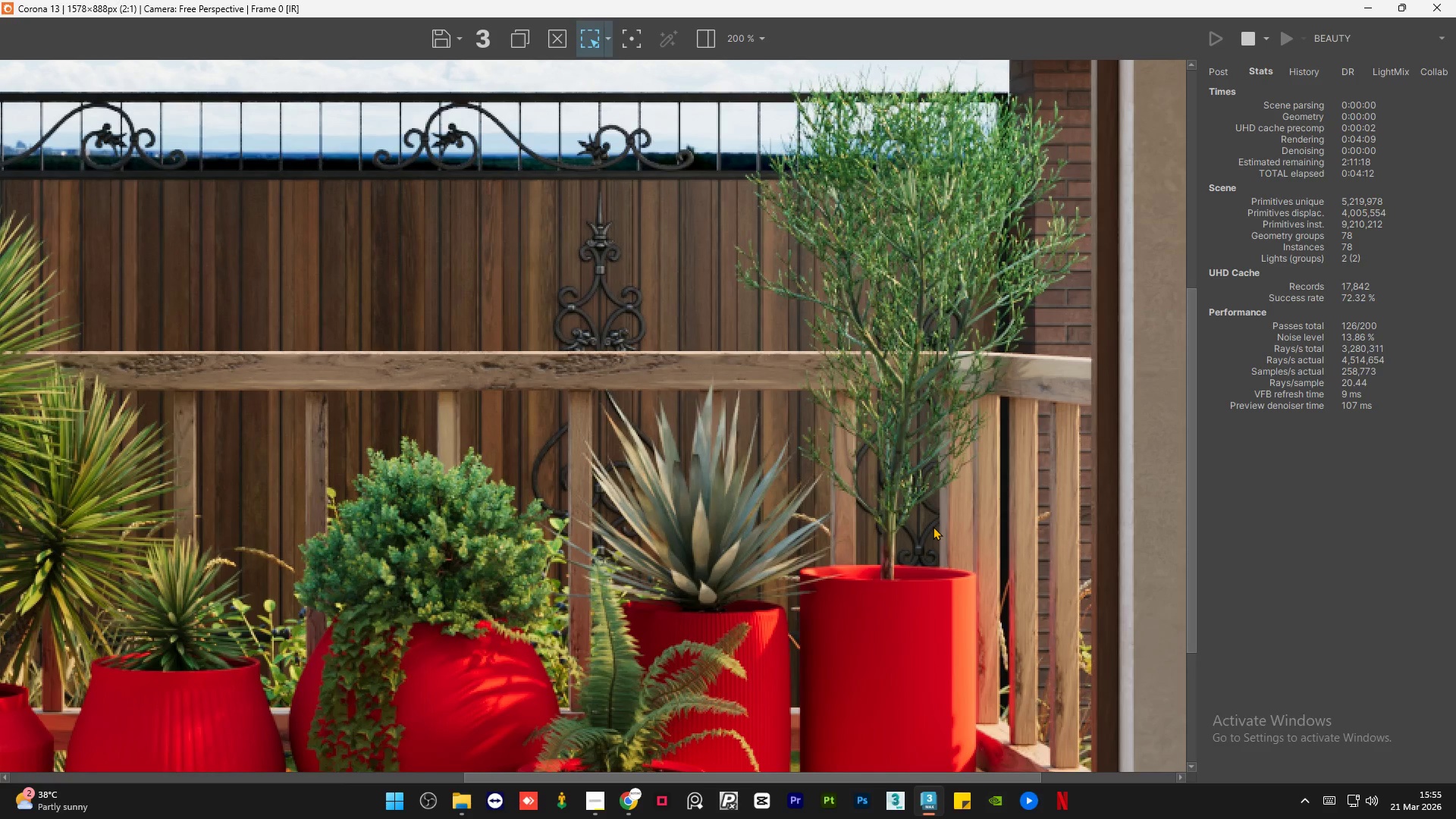 
scroll: coordinate [755, 464], scroll_direction: down, amount: 1.0
 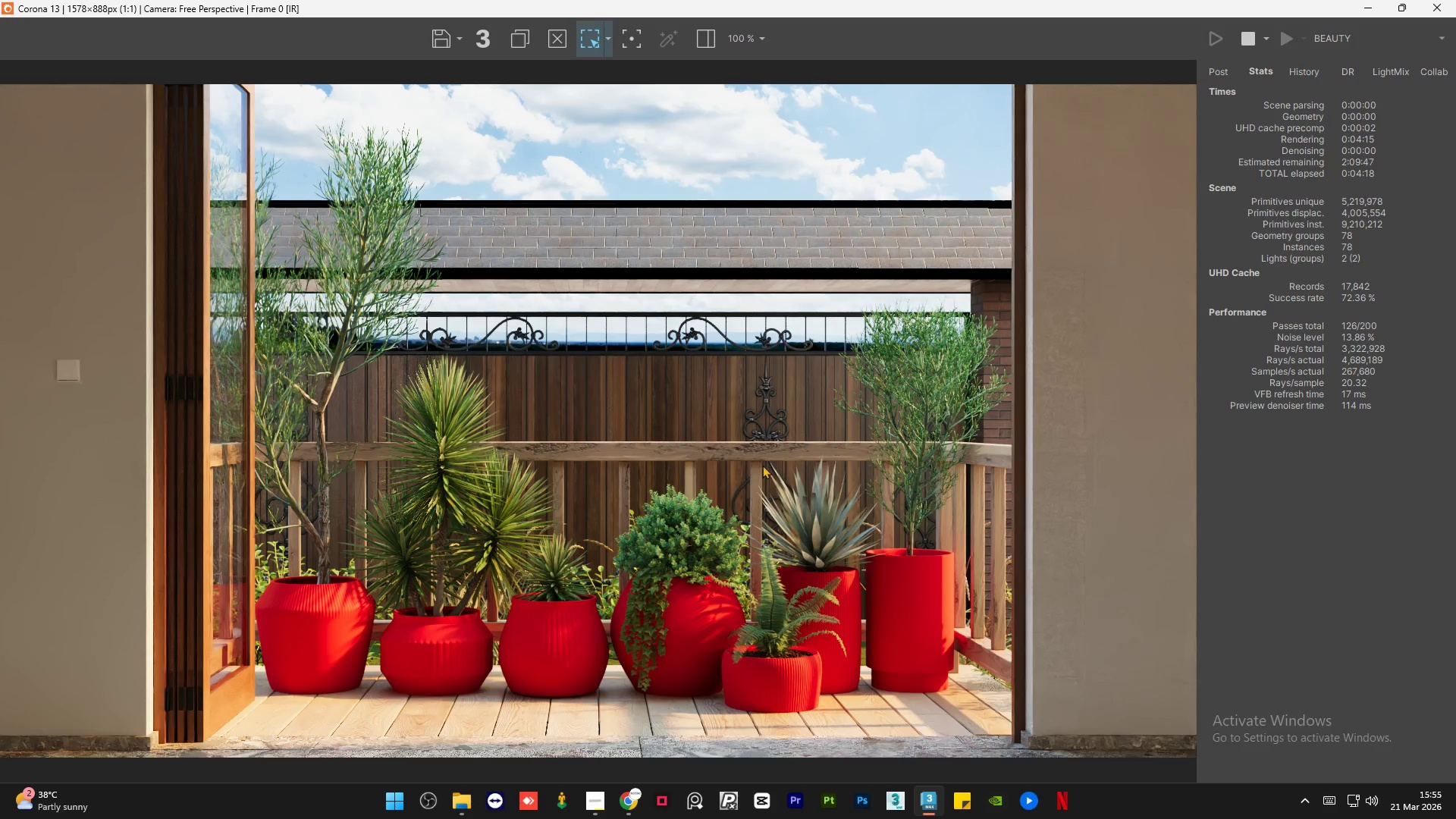 
scroll: coordinate [786, 459], scroll_direction: up, amount: 2.0
 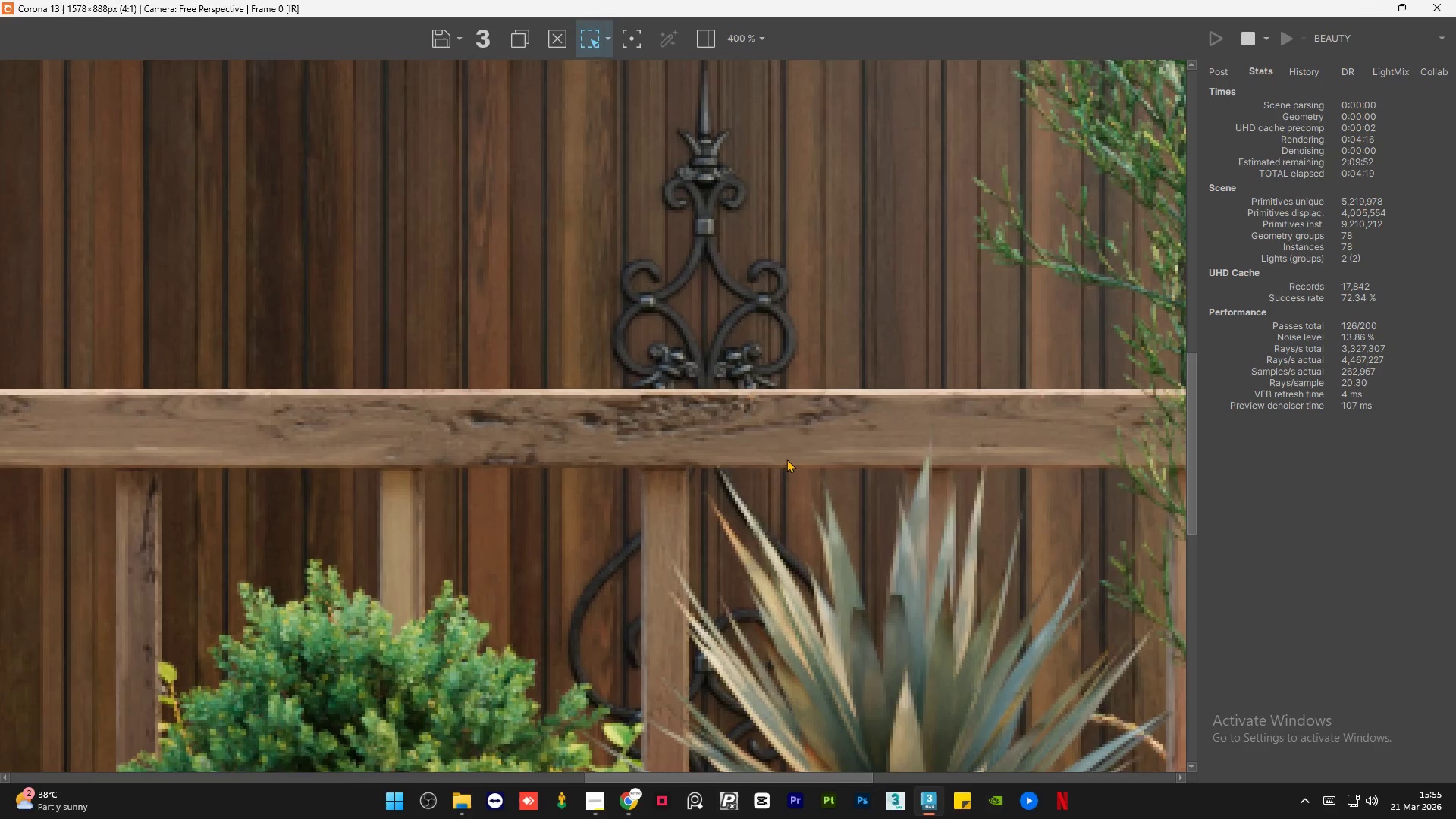 
scroll: coordinate [798, 451], scroll_direction: down, amount: 3.0
 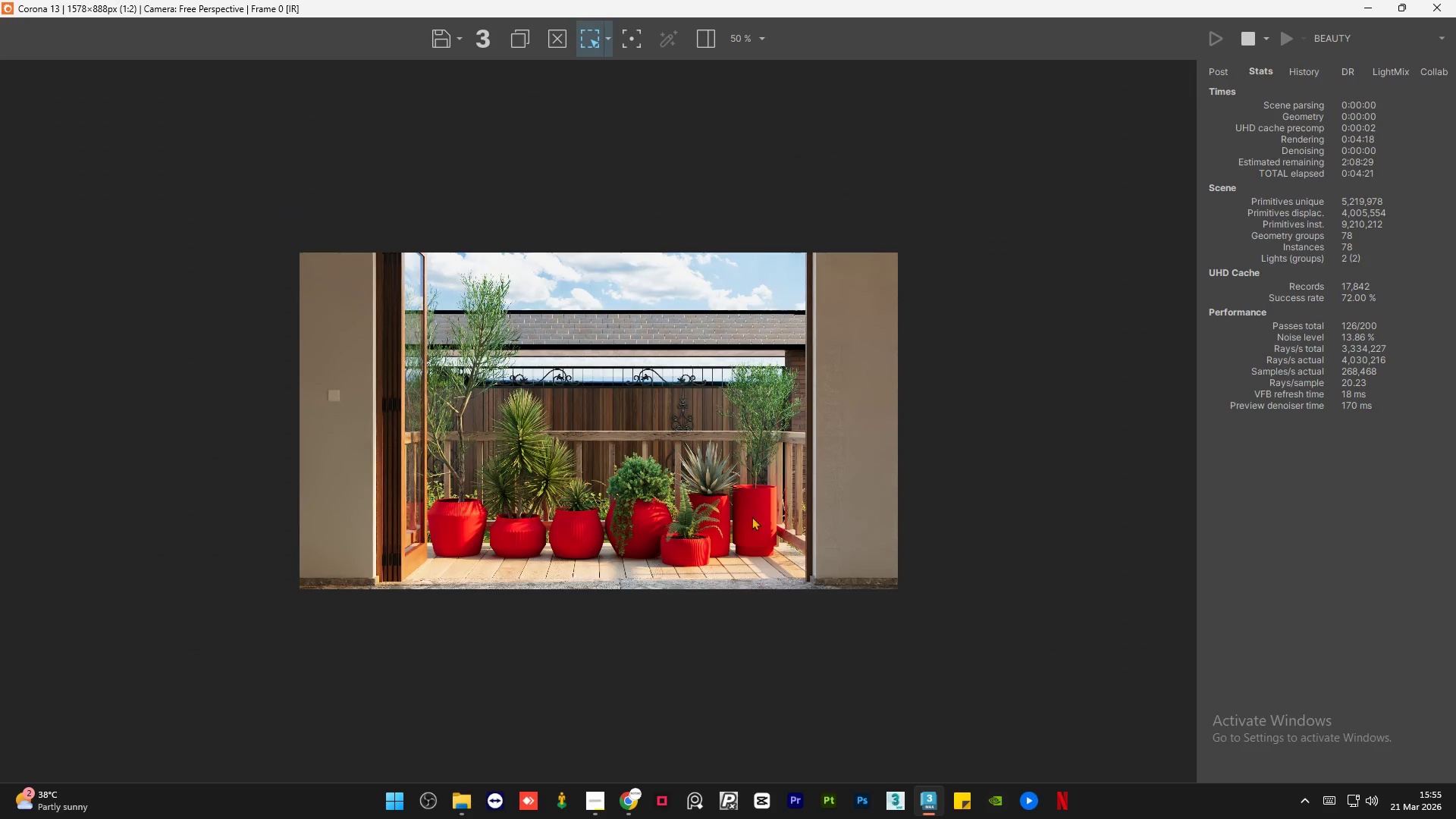 
scroll: coordinate [802, 596], scroll_direction: up, amount: 2.0
 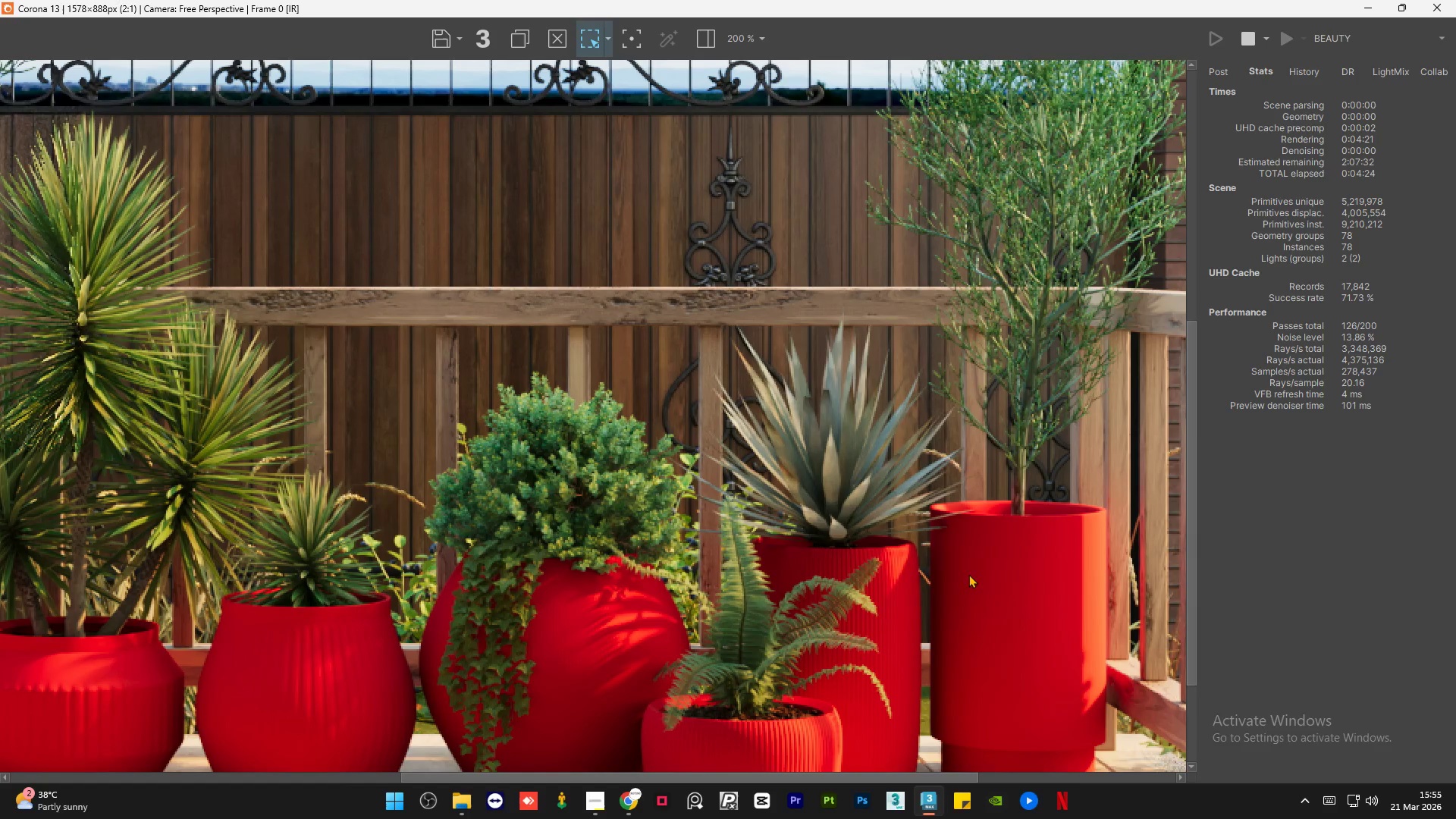 
scroll: coordinate [956, 529], scroll_direction: down, amount: 1.0
 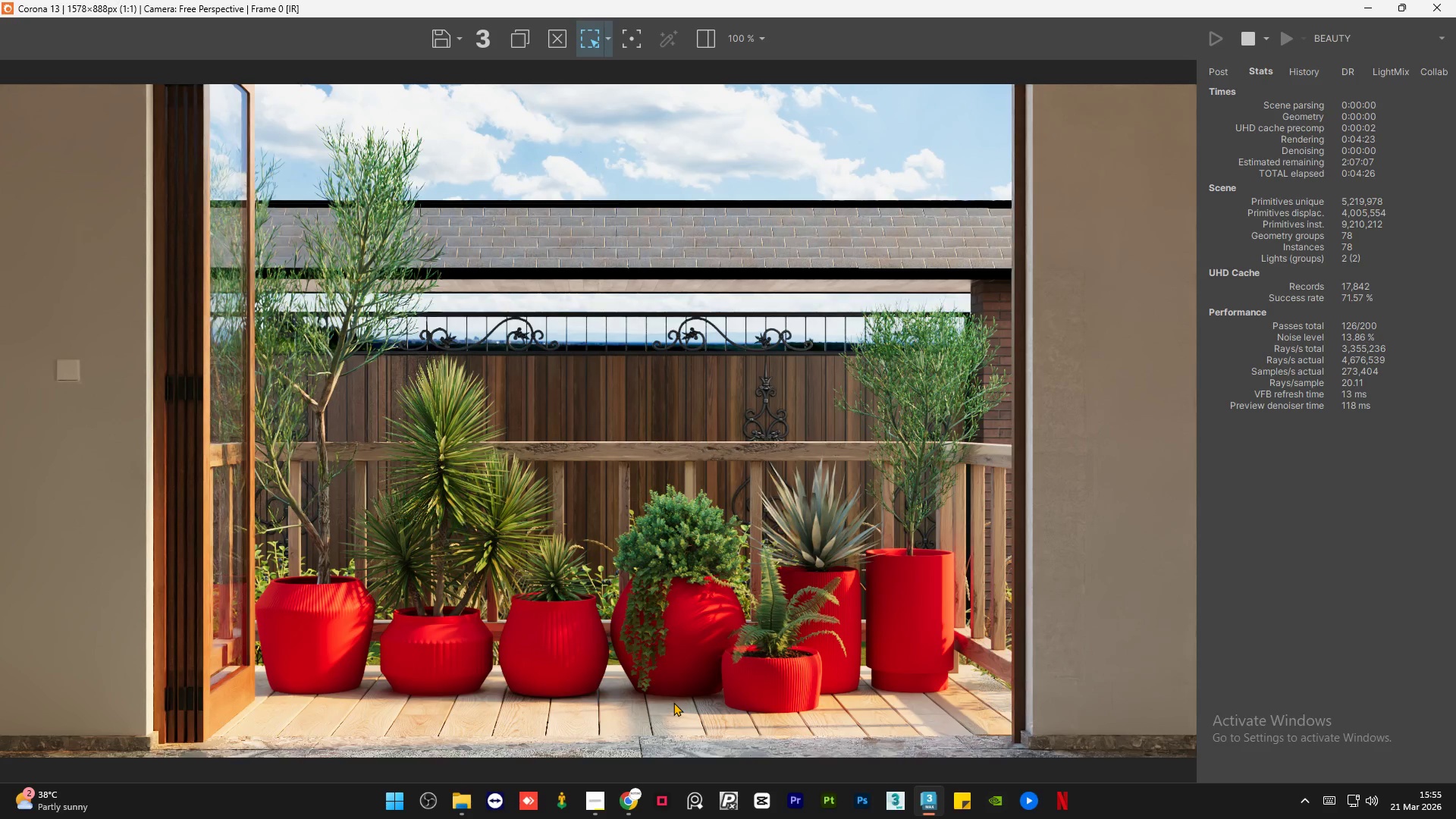 
scroll: coordinate [673, 702], scroll_direction: up, amount: 1.0
 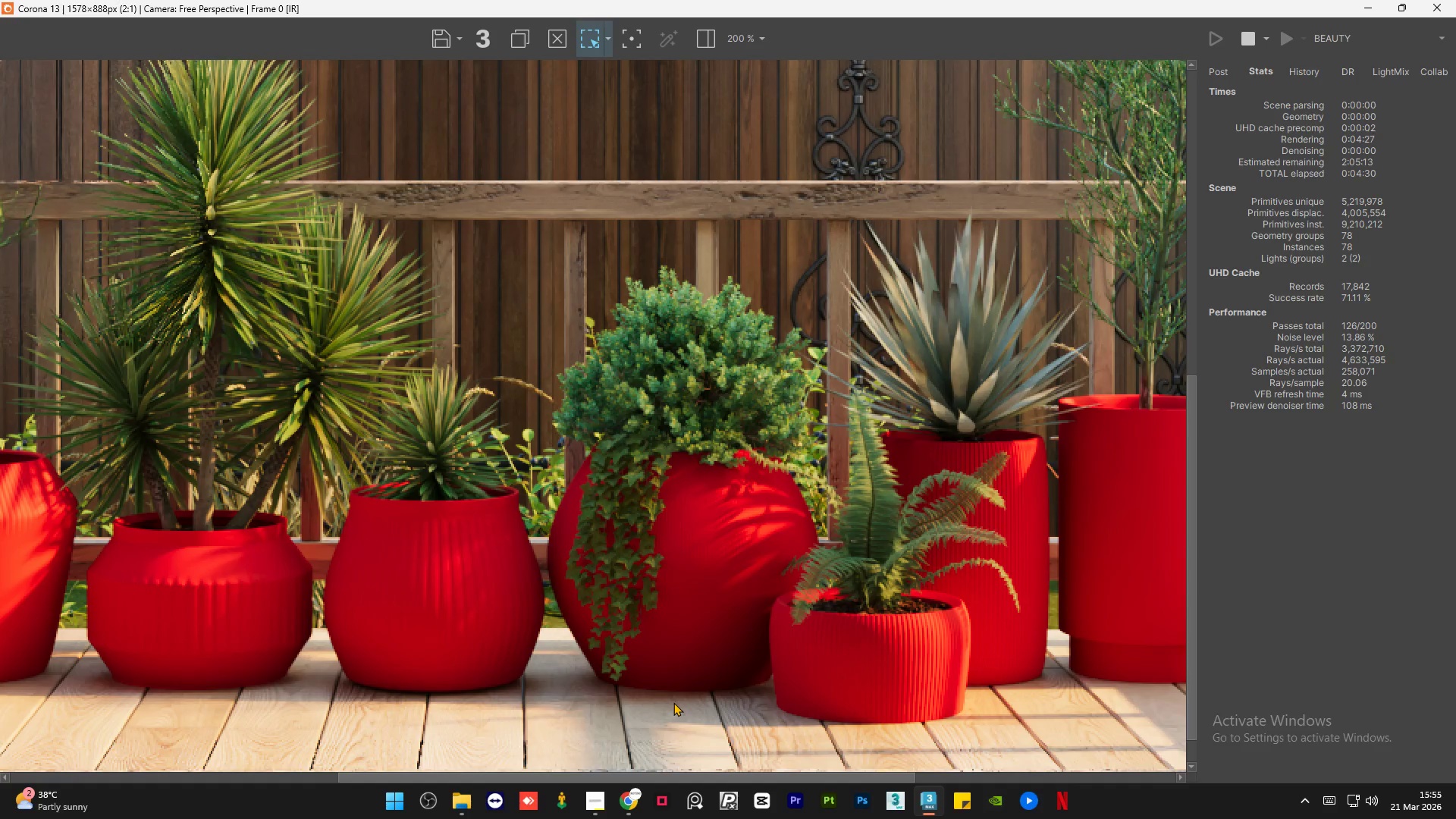 
wait(5.05)
 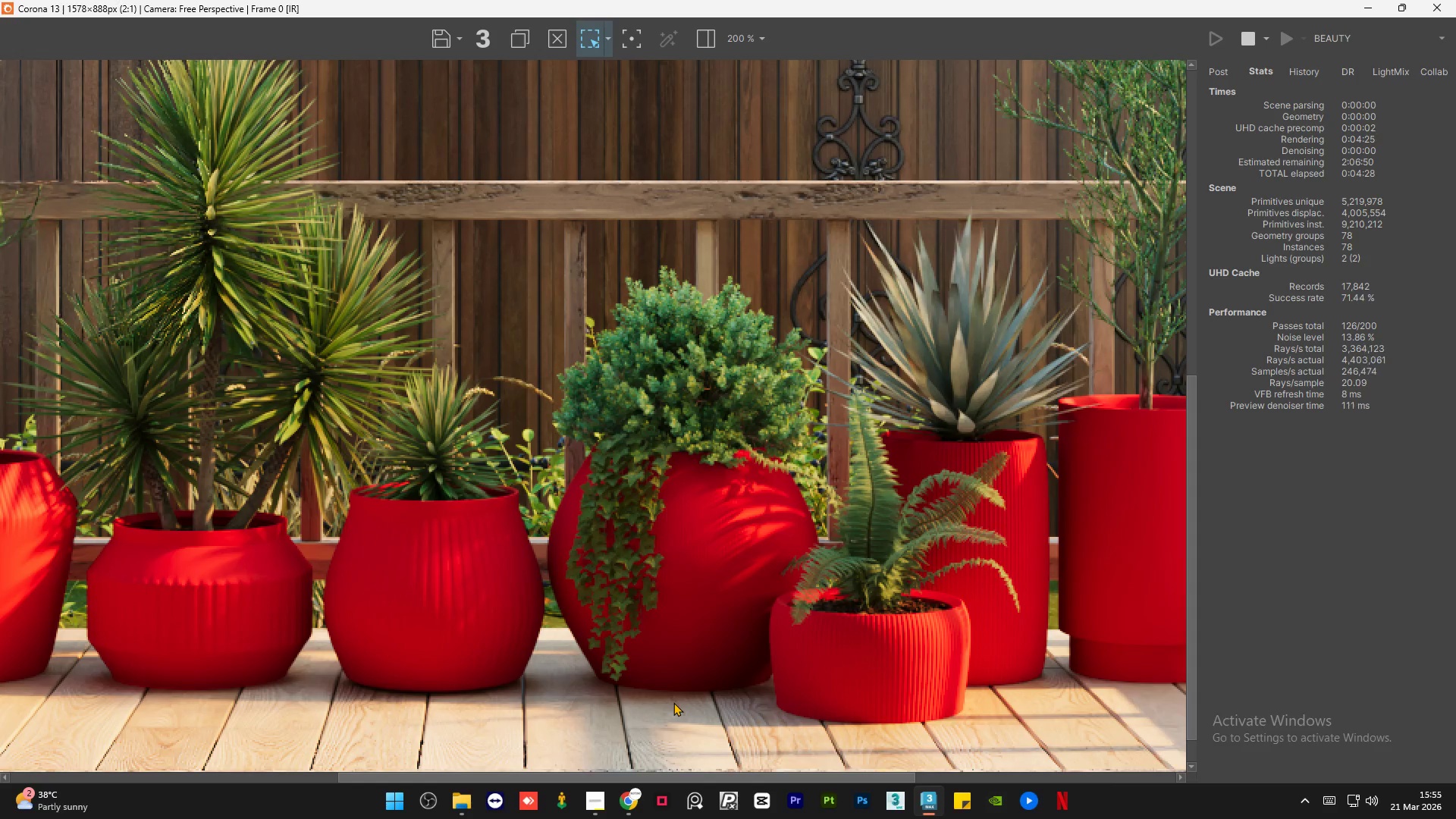 
scroll: coordinate [685, 670], scroll_direction: down, amount: 1.0
 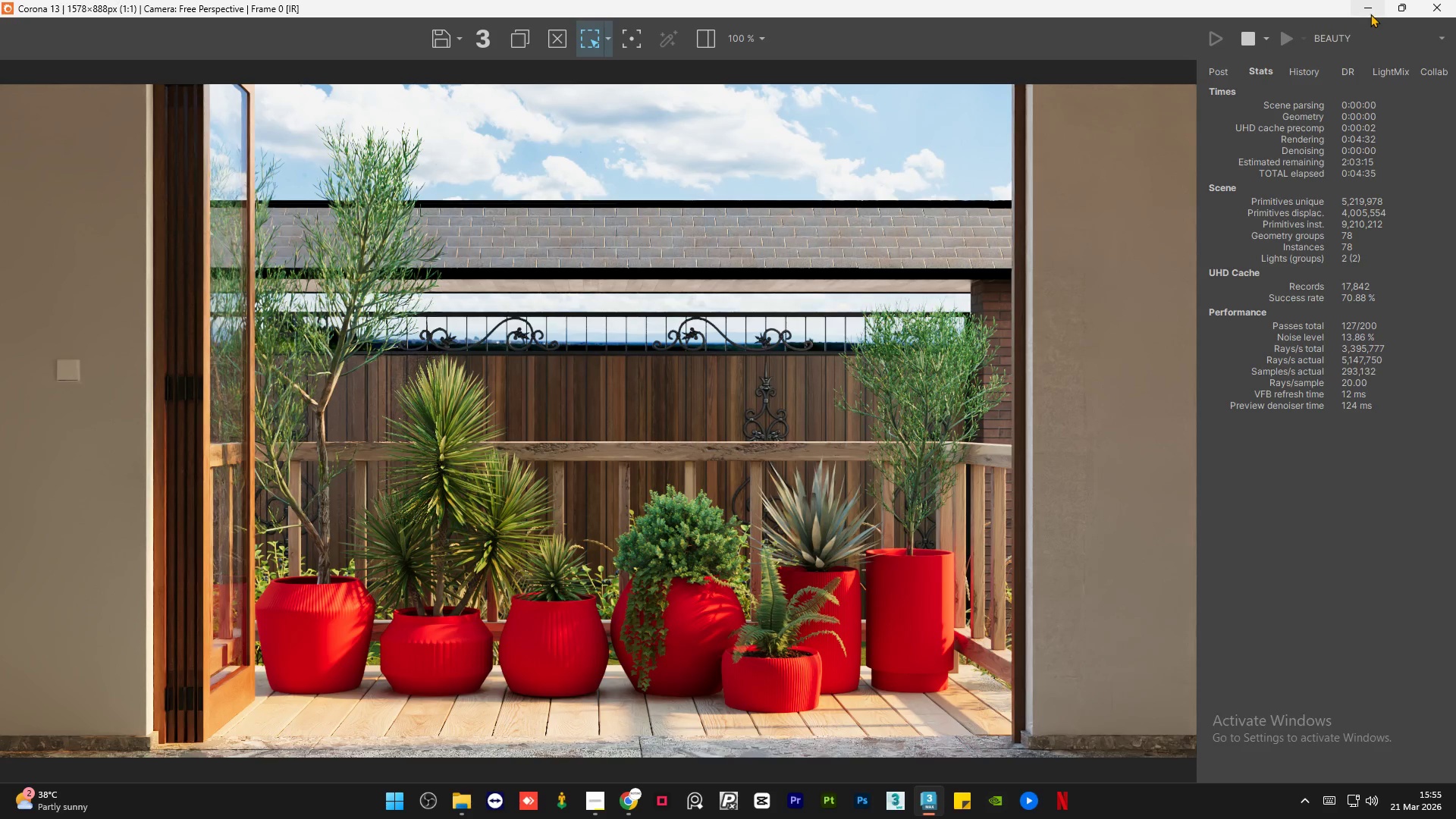 
left_click([1370, 14])
 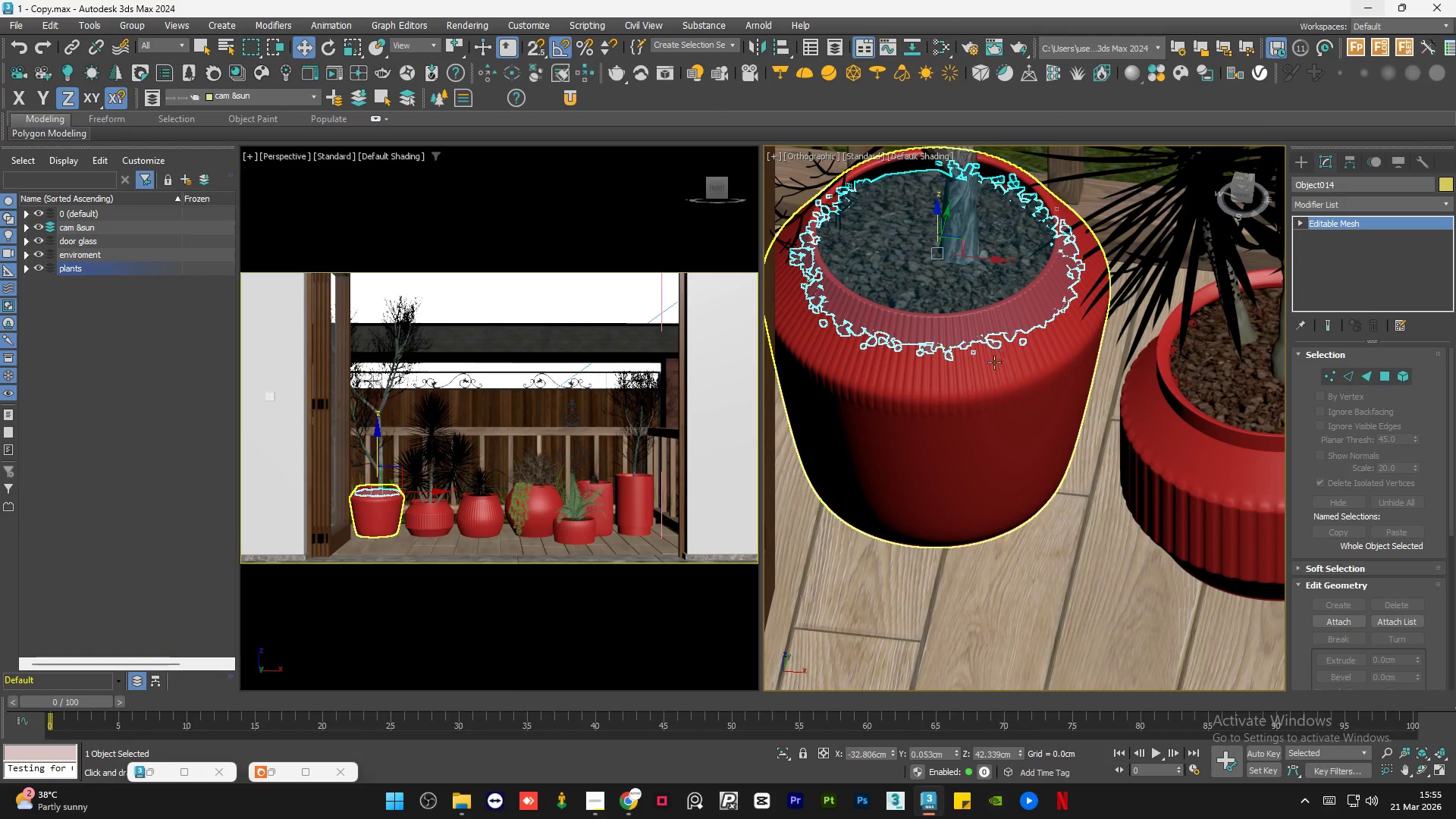 
left_click([898, 419])
 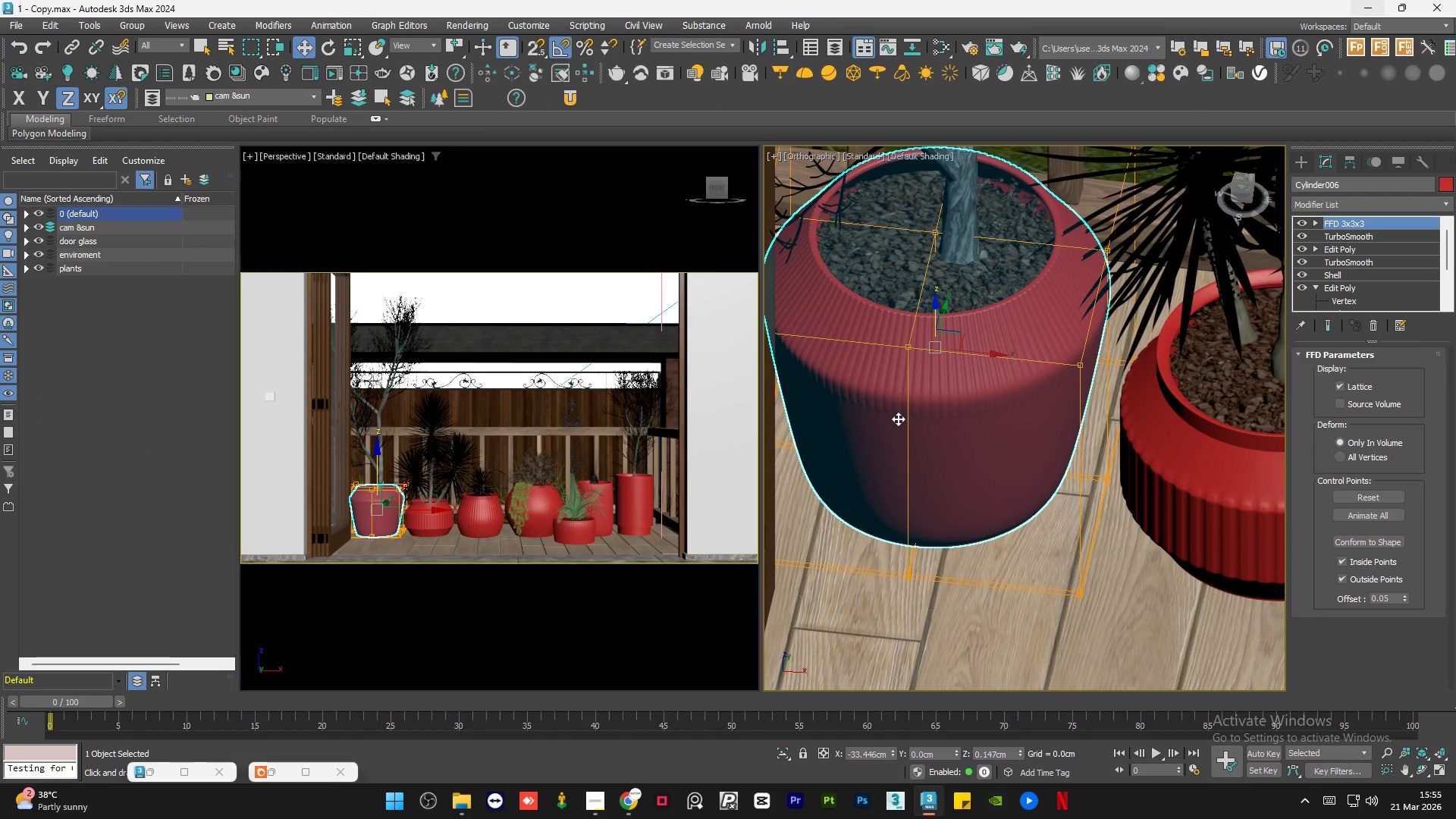 
key(Control+Shift+A)
 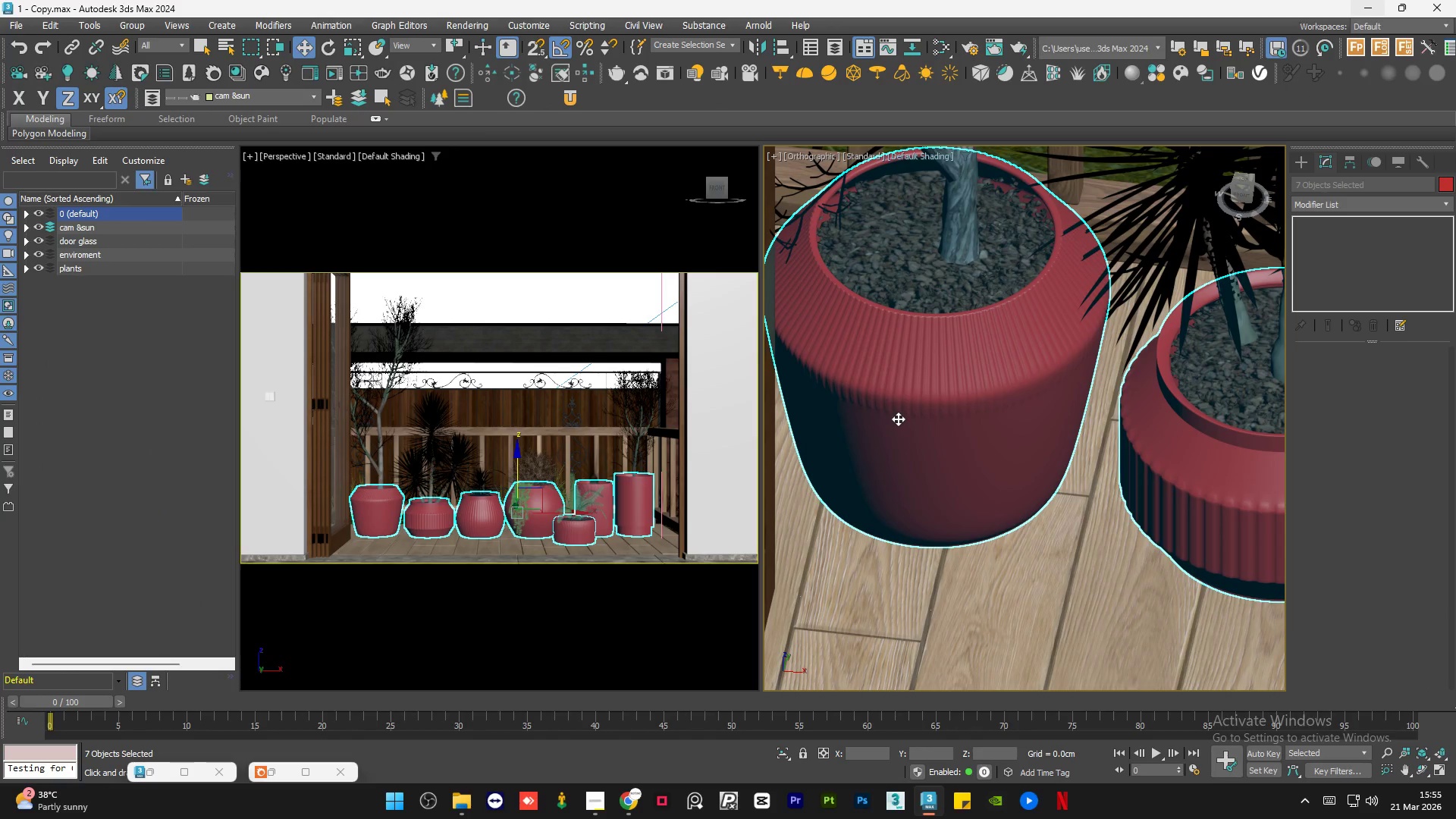 
key(Alt+Q)
 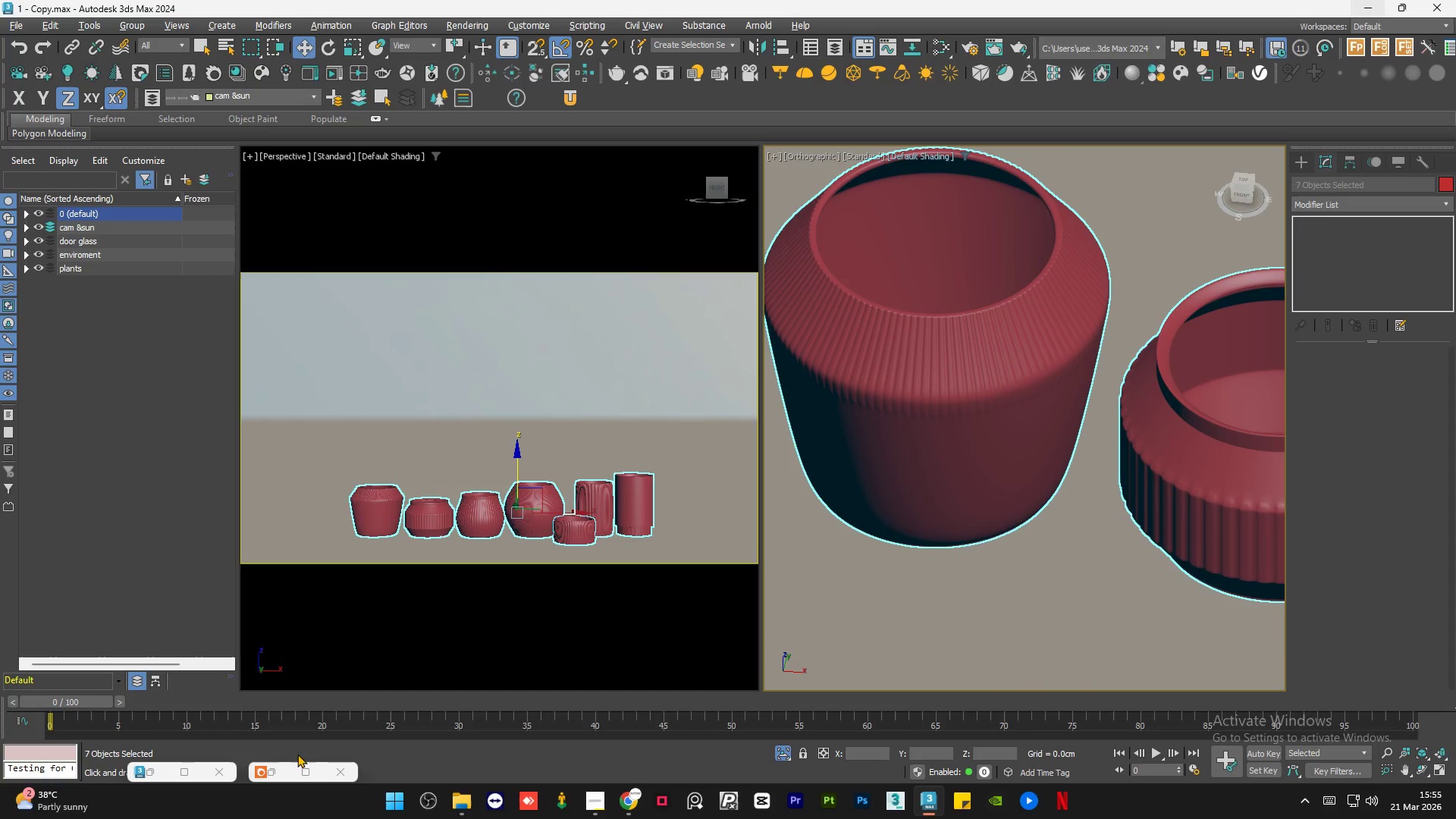 
left_click([334, 765])
 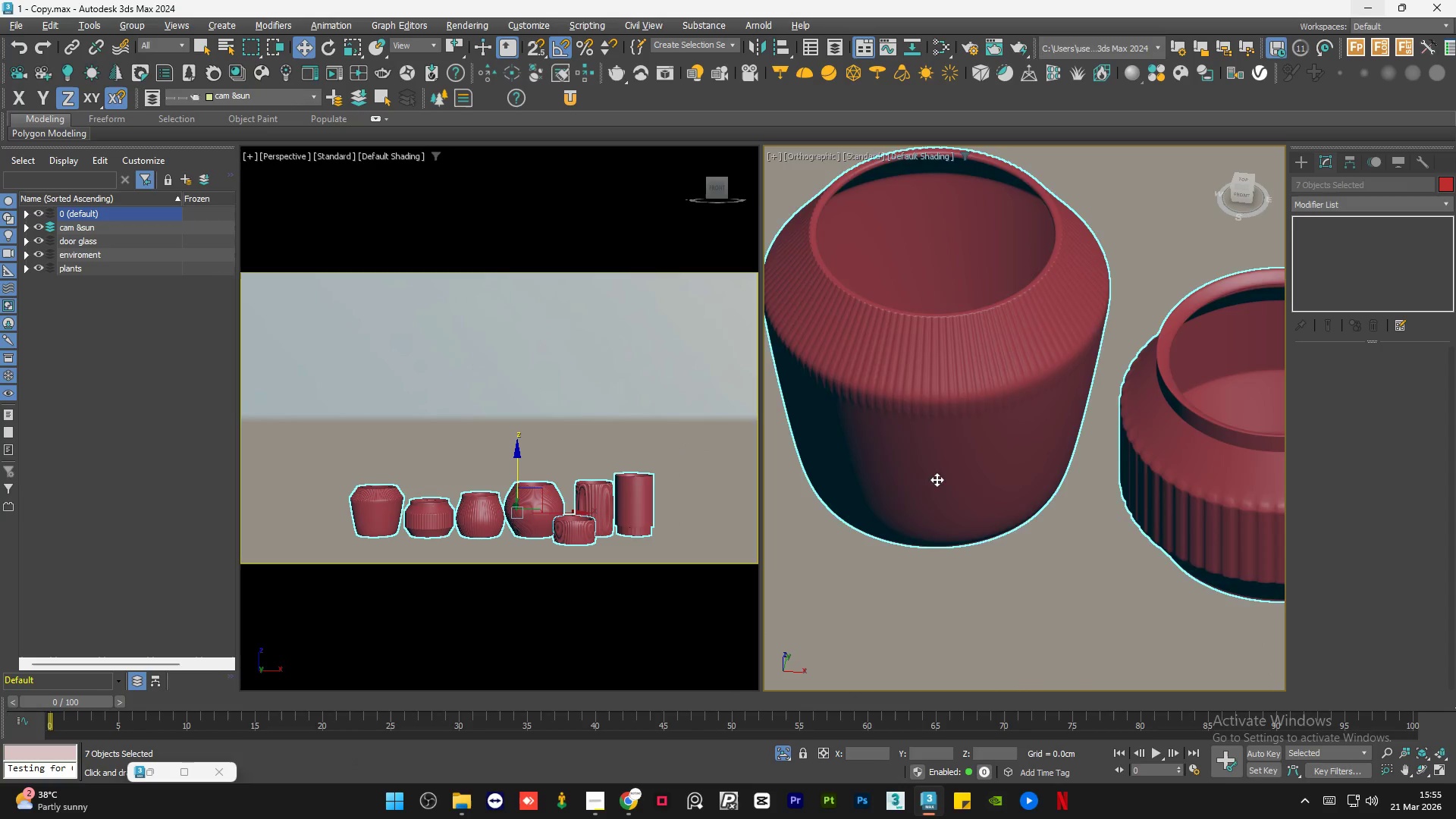 
left_click([975, 523])
 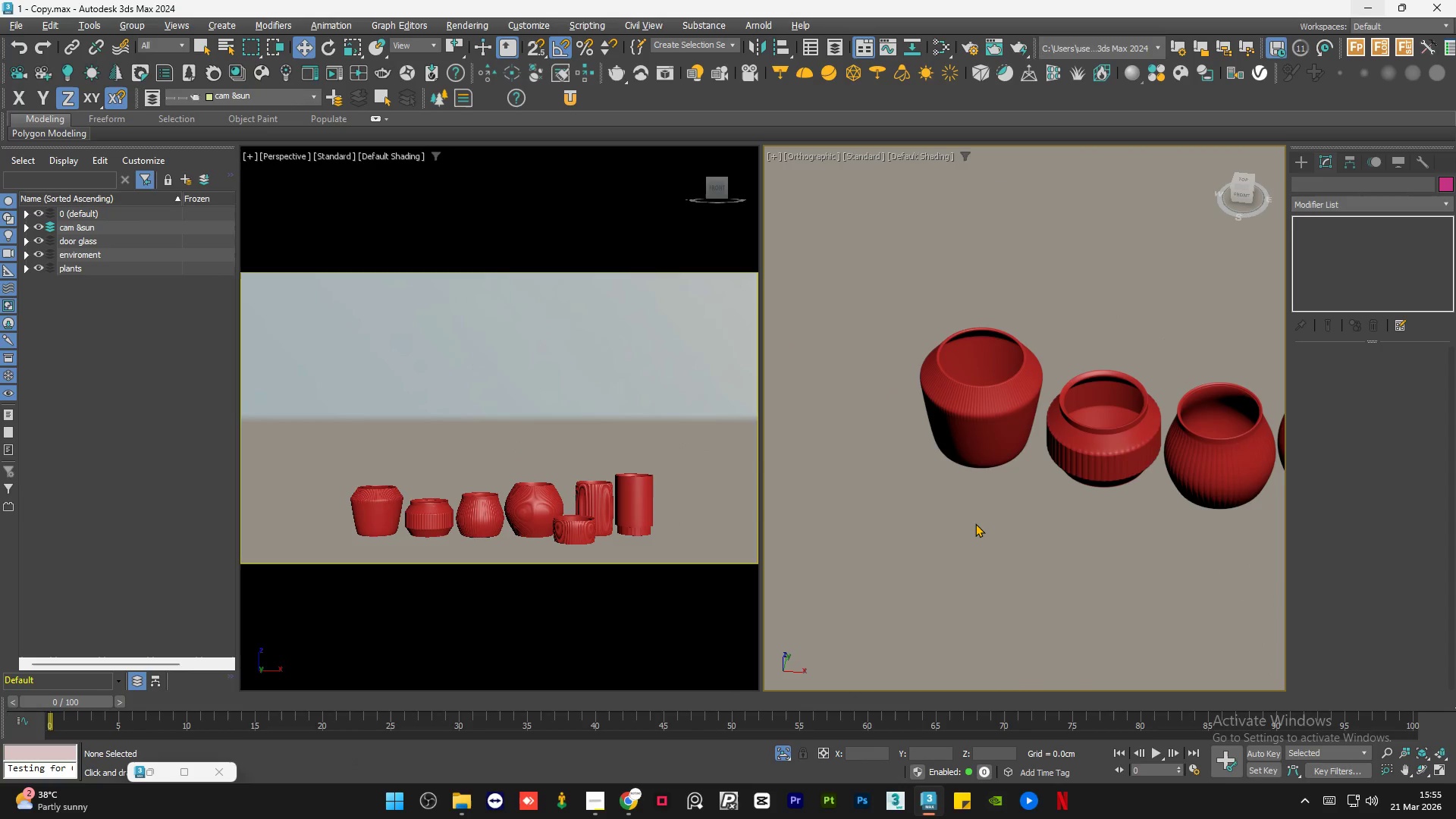 
scroll: coordinate [1009, 422], scroll_direction: down, amount: 3.0
 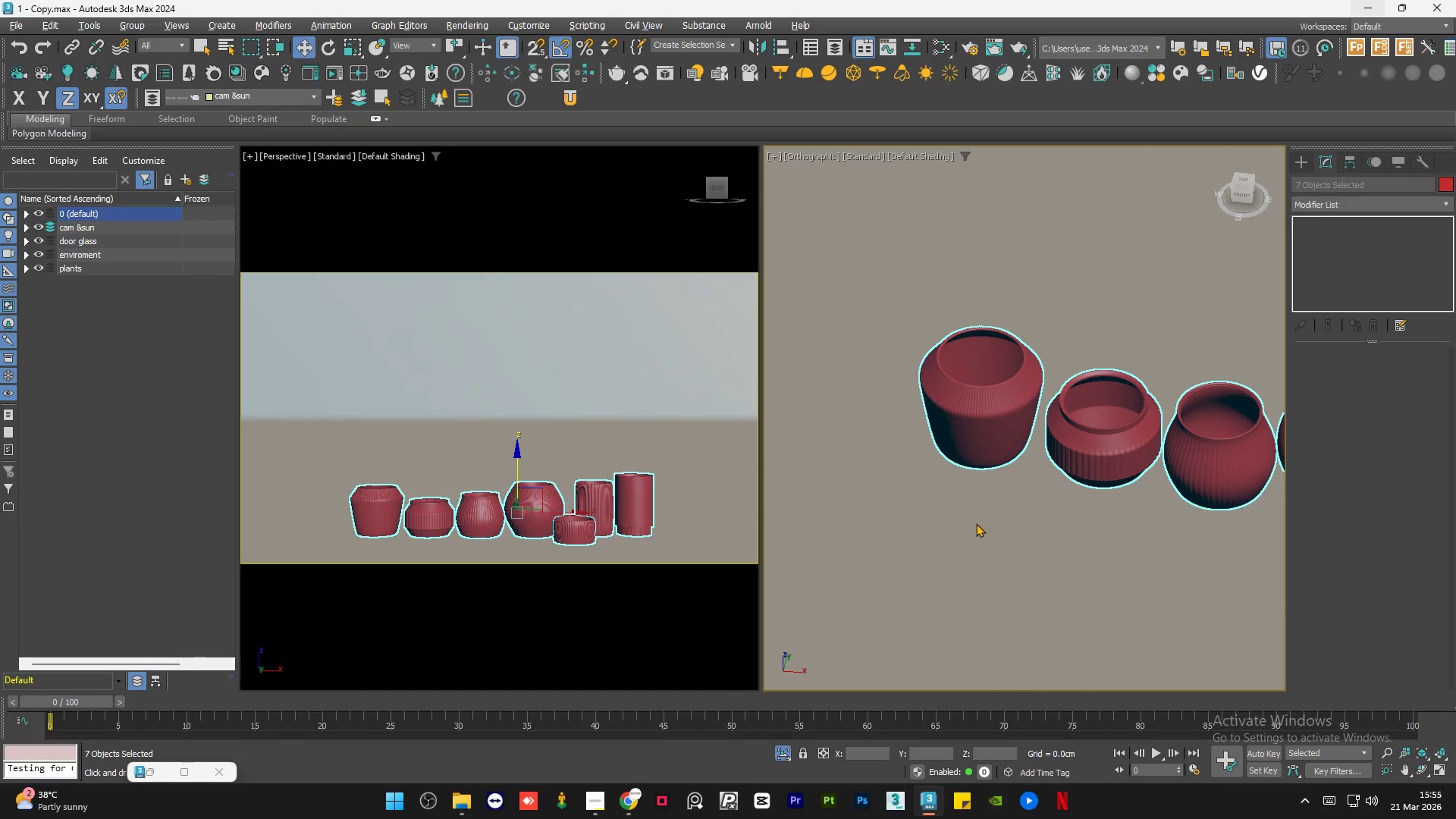 
key(Alt+W)
 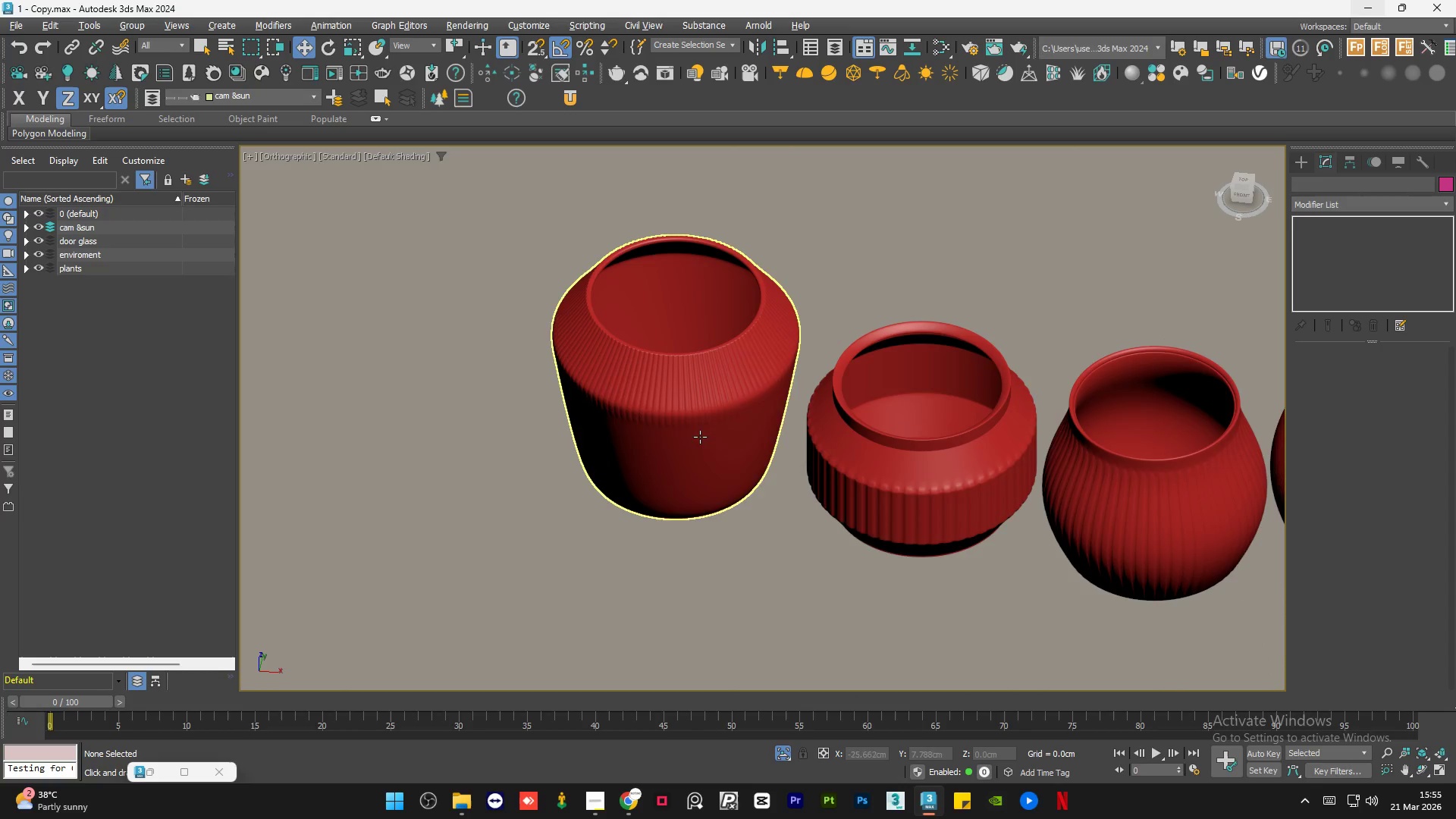 
left_click([590, 406])
 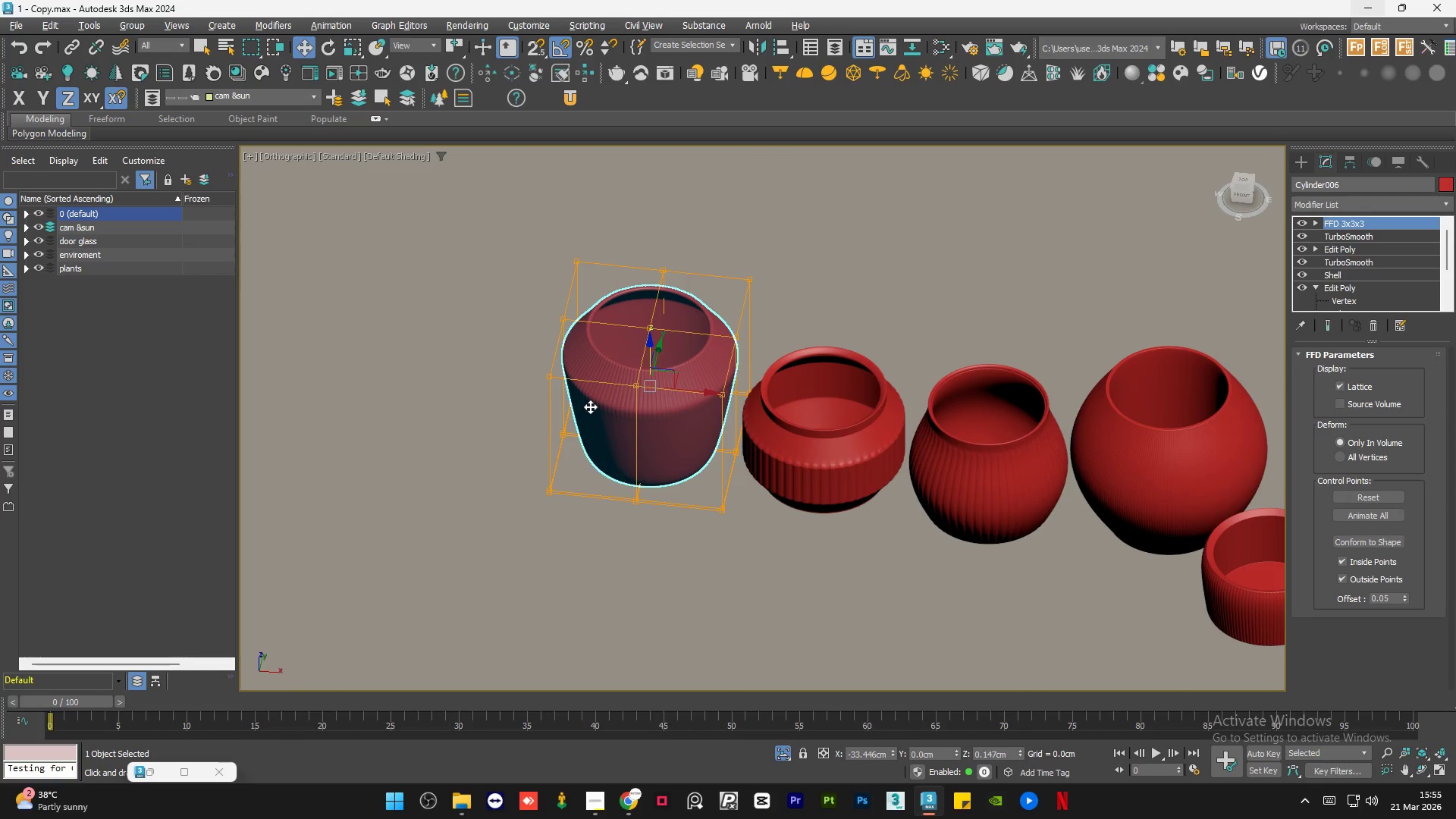 
scroll: coordinate [590, 406], scroll_direction: down, amount: 2.0
 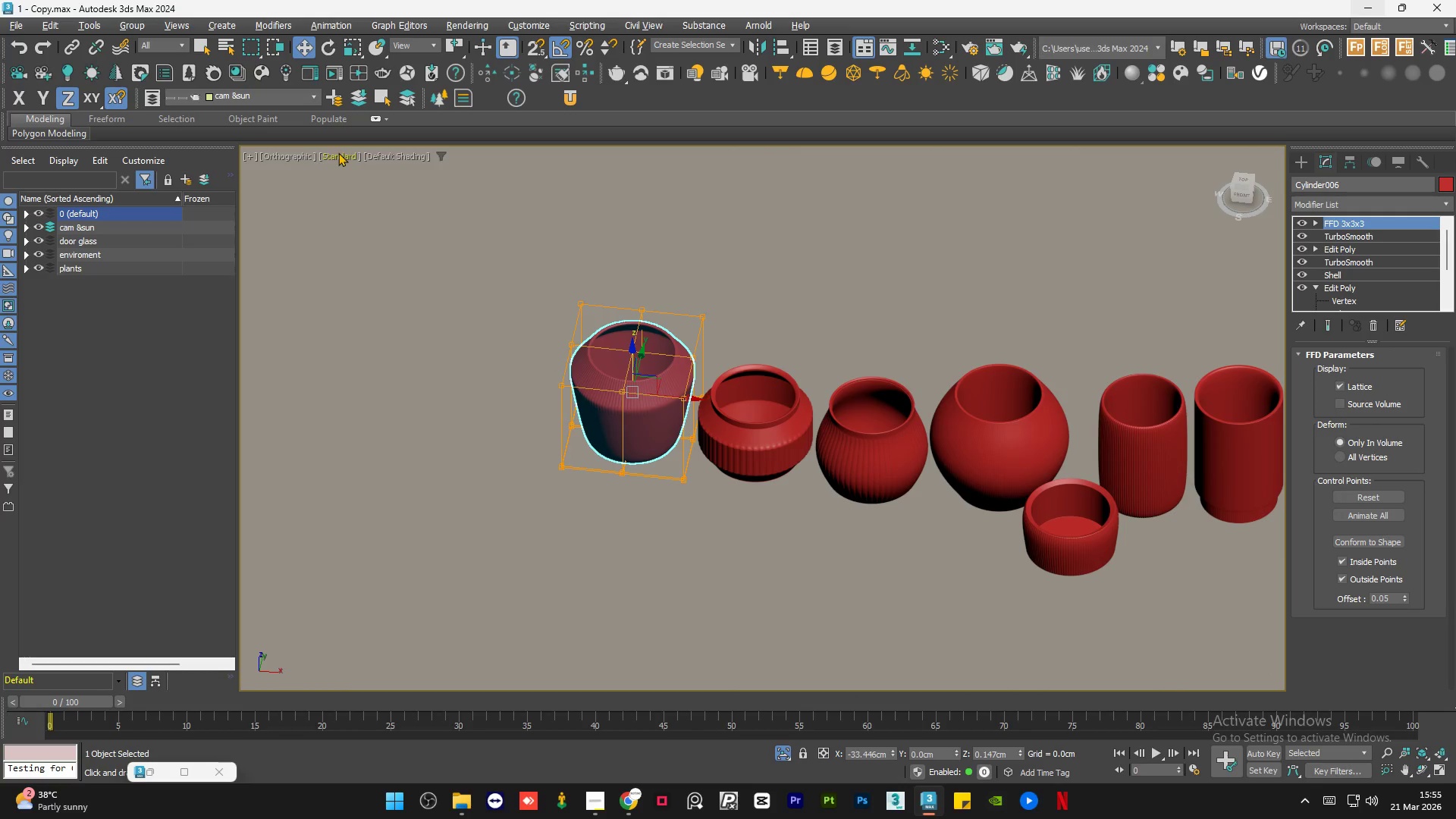 
left_click([338, 152])
 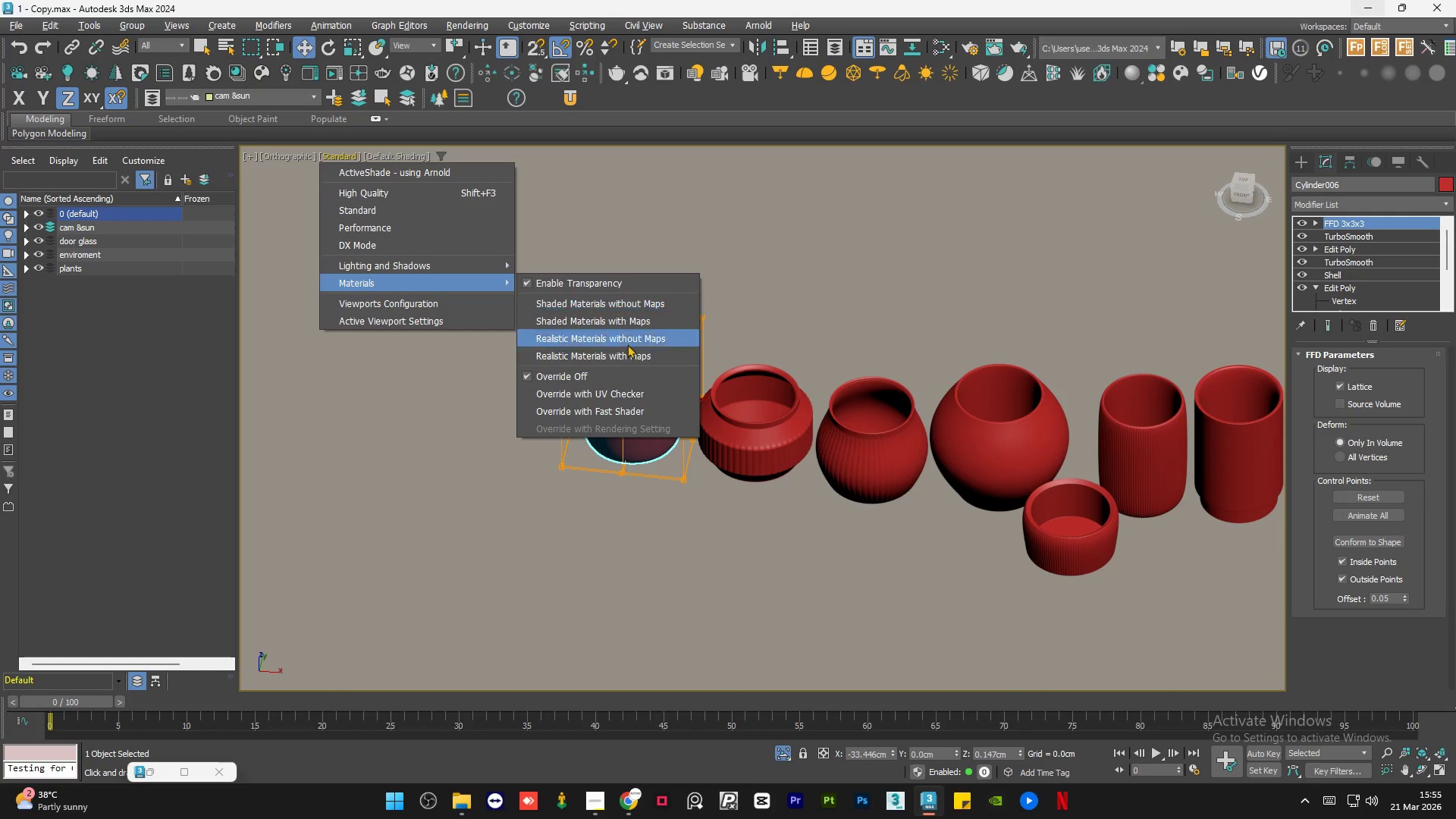 
left_click([627, 396])
 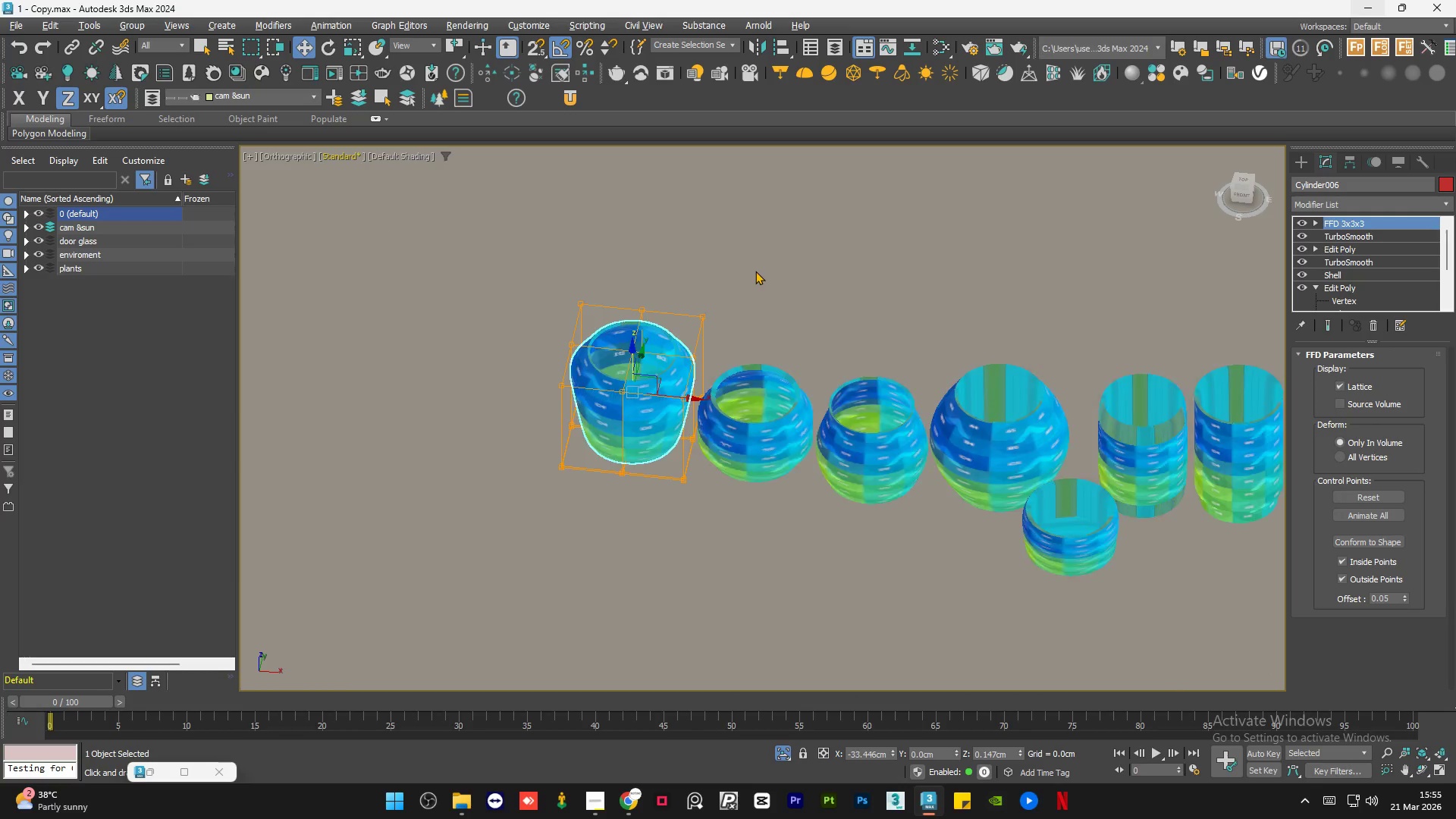 
left_click([755, 271])
 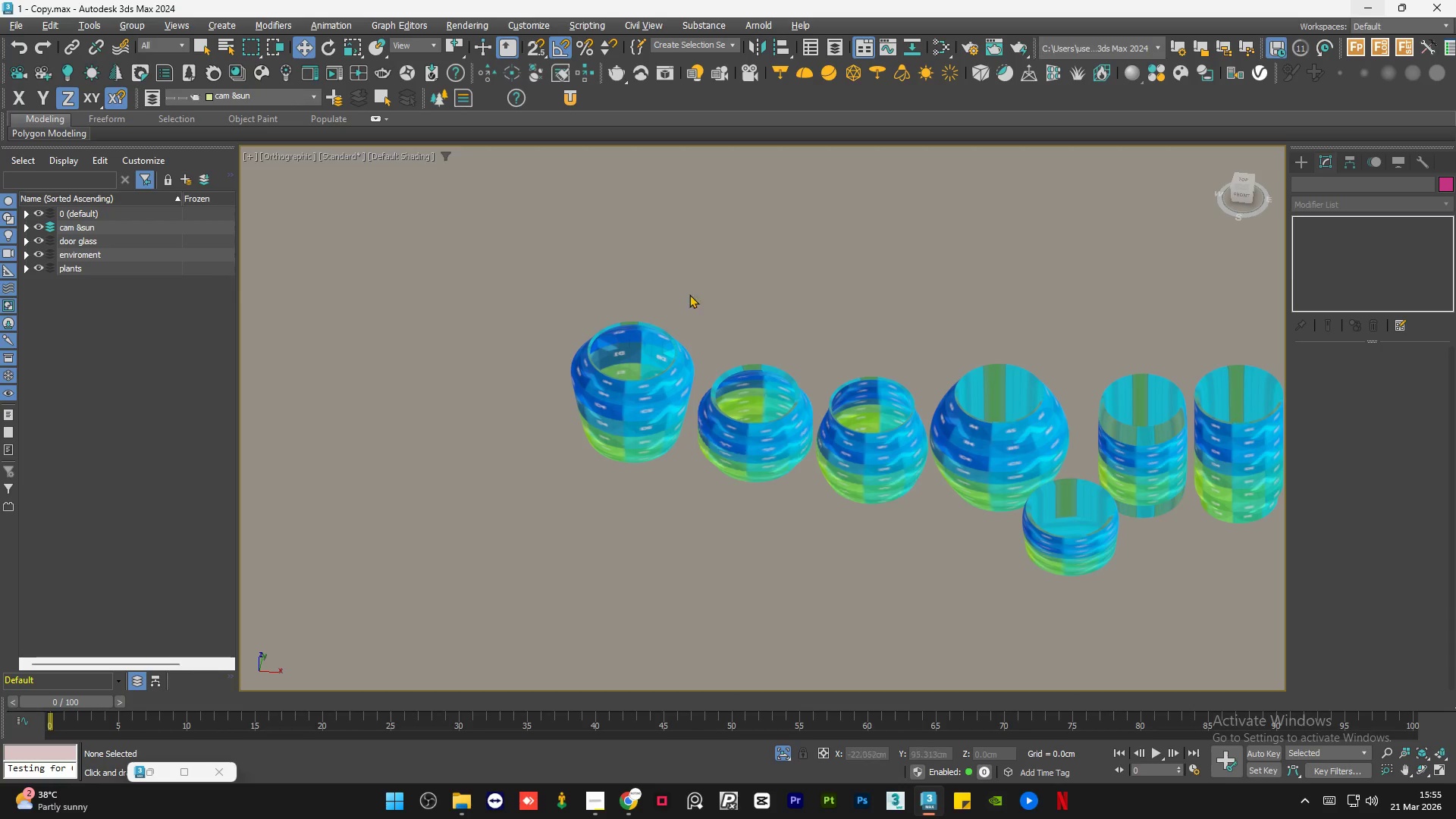 
scroll: coordinate [589, 333], scroll_direction: down, amount: 1.0
 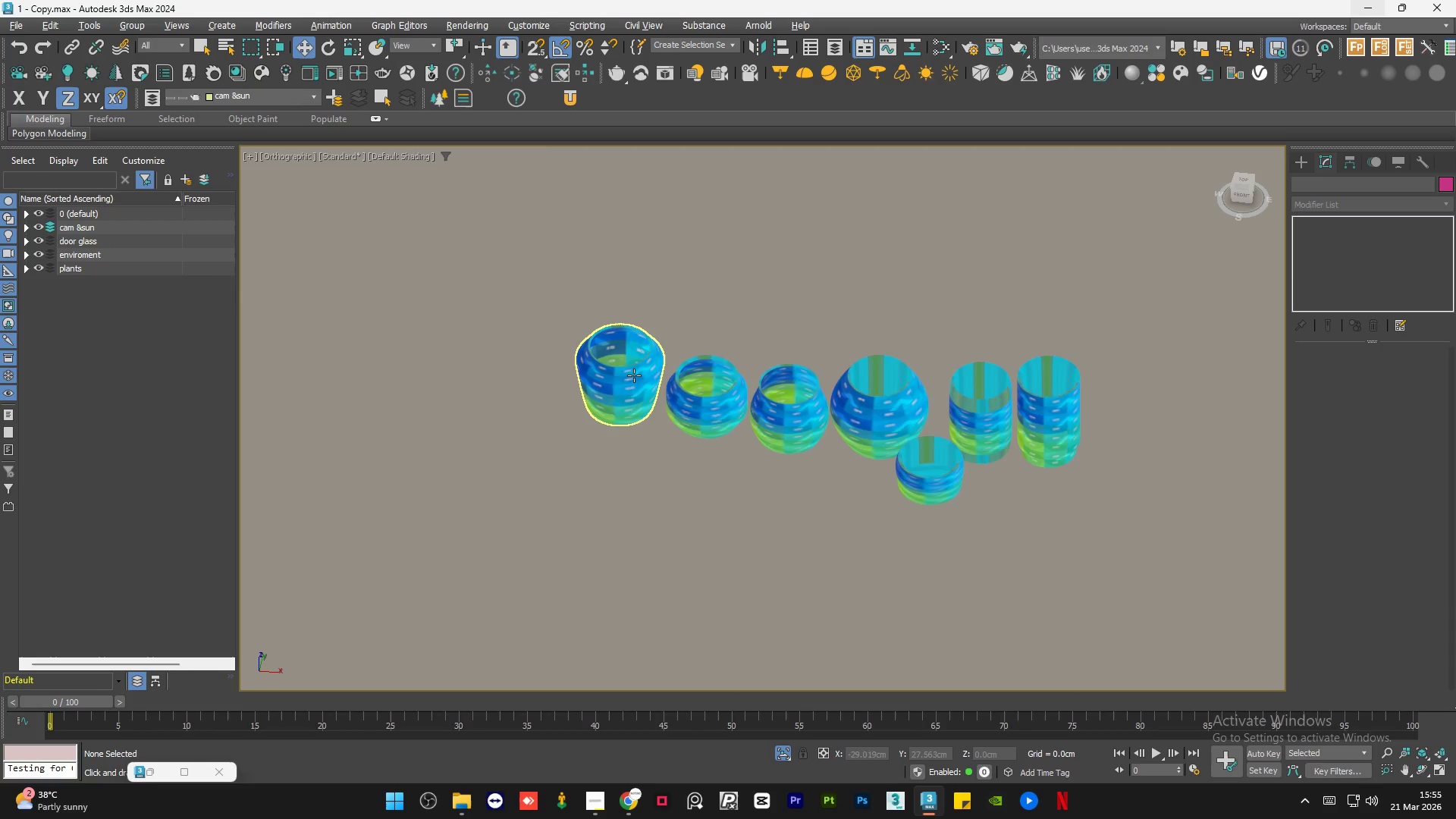 
left_click([623, 376])
 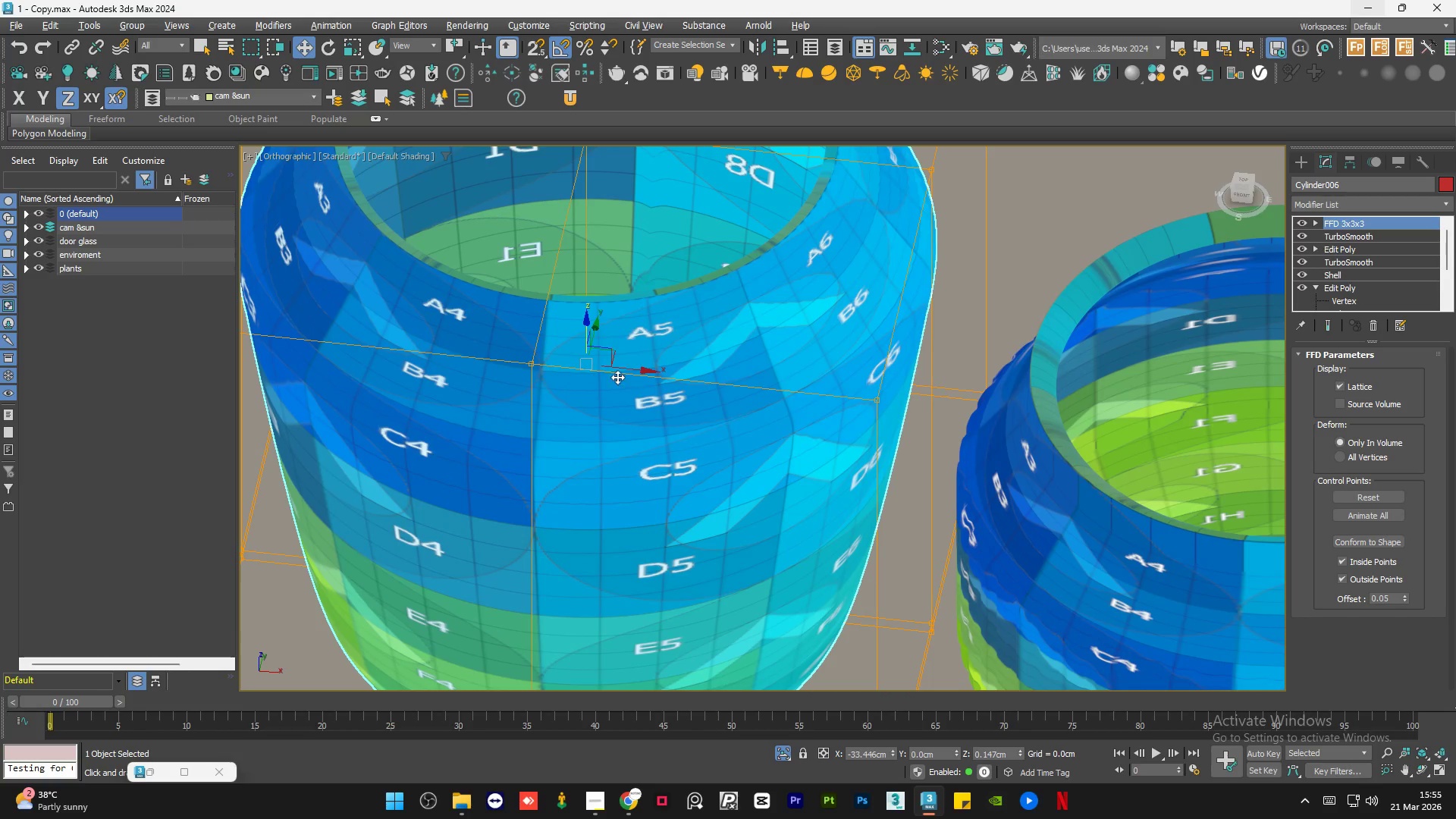 
scroll: coordinate [623, 376], scroll_direction: up, amount: 6.0
 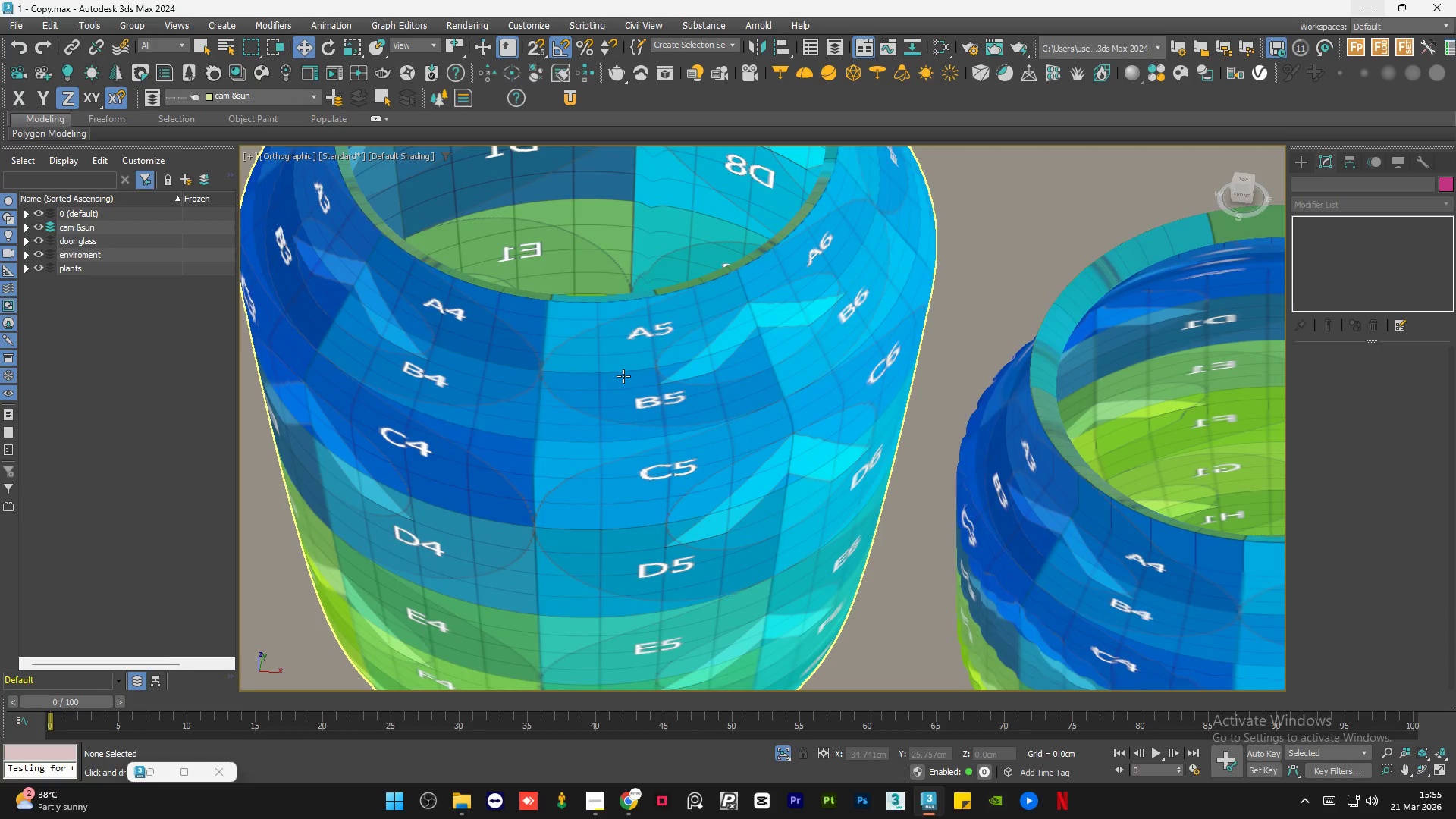 
scroll: coordinate [548, 433], scroll_direction: down, amount: 2.0
 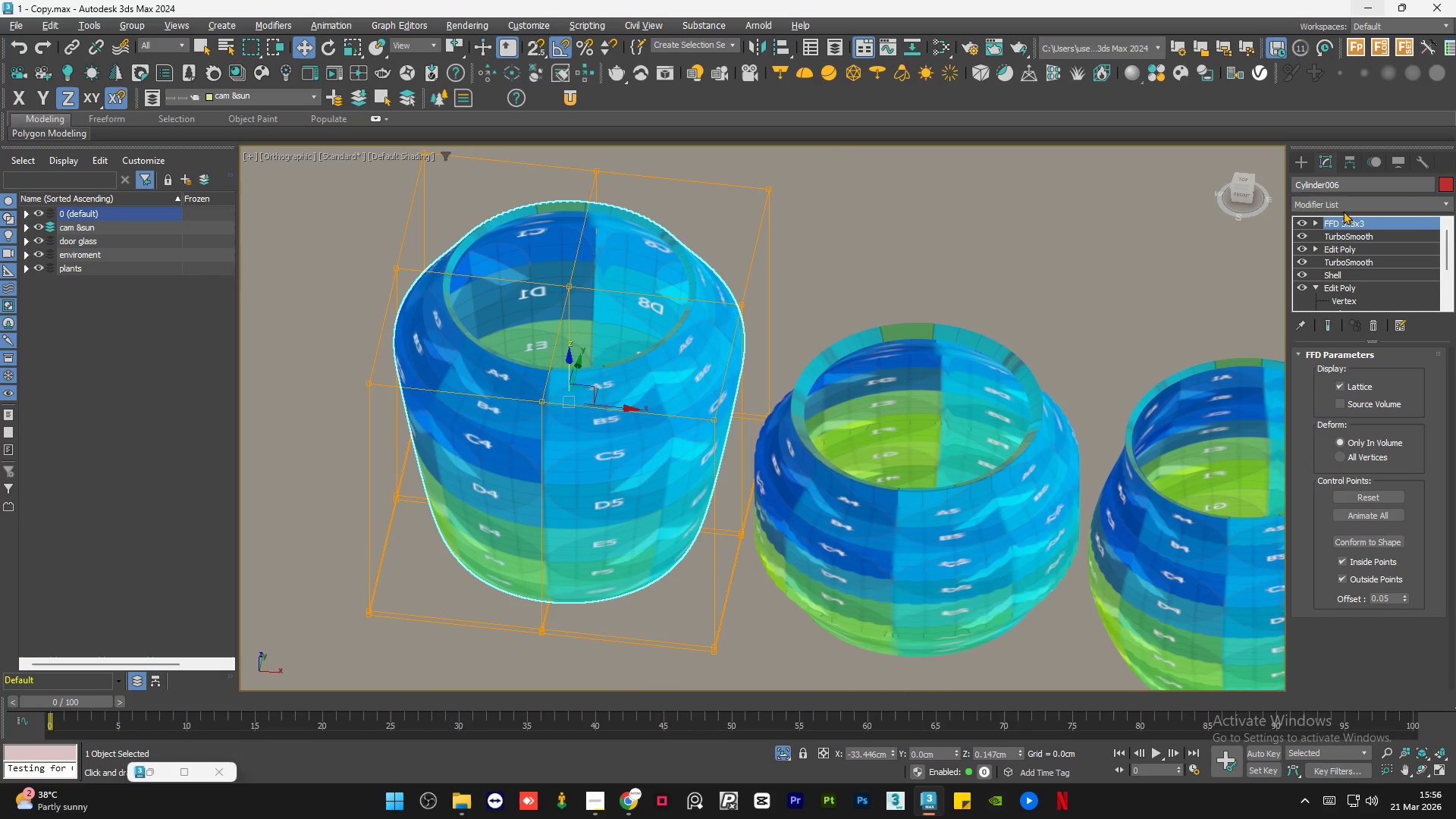 
left_click([964, 224])
 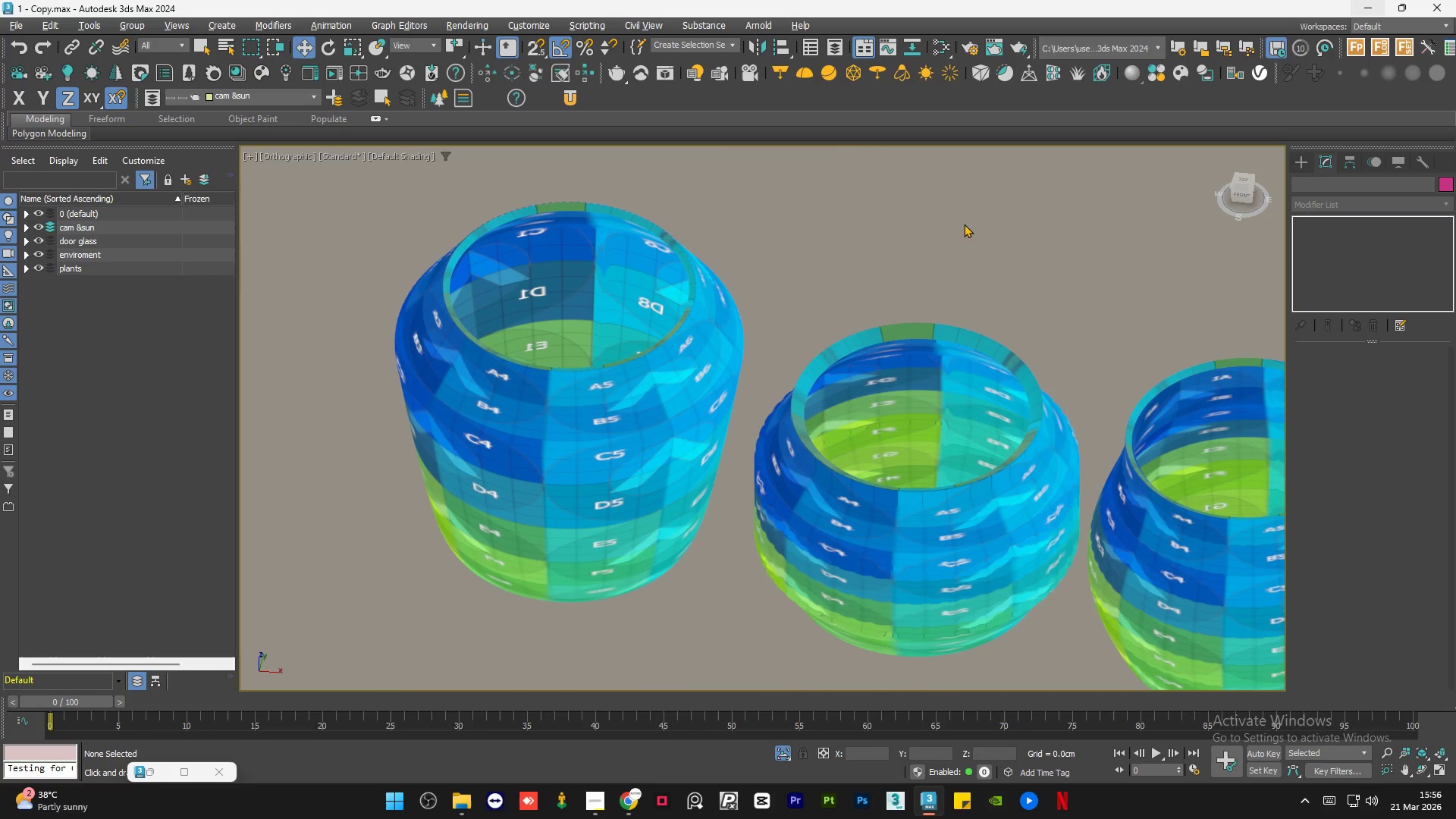 
key(Control+S)
 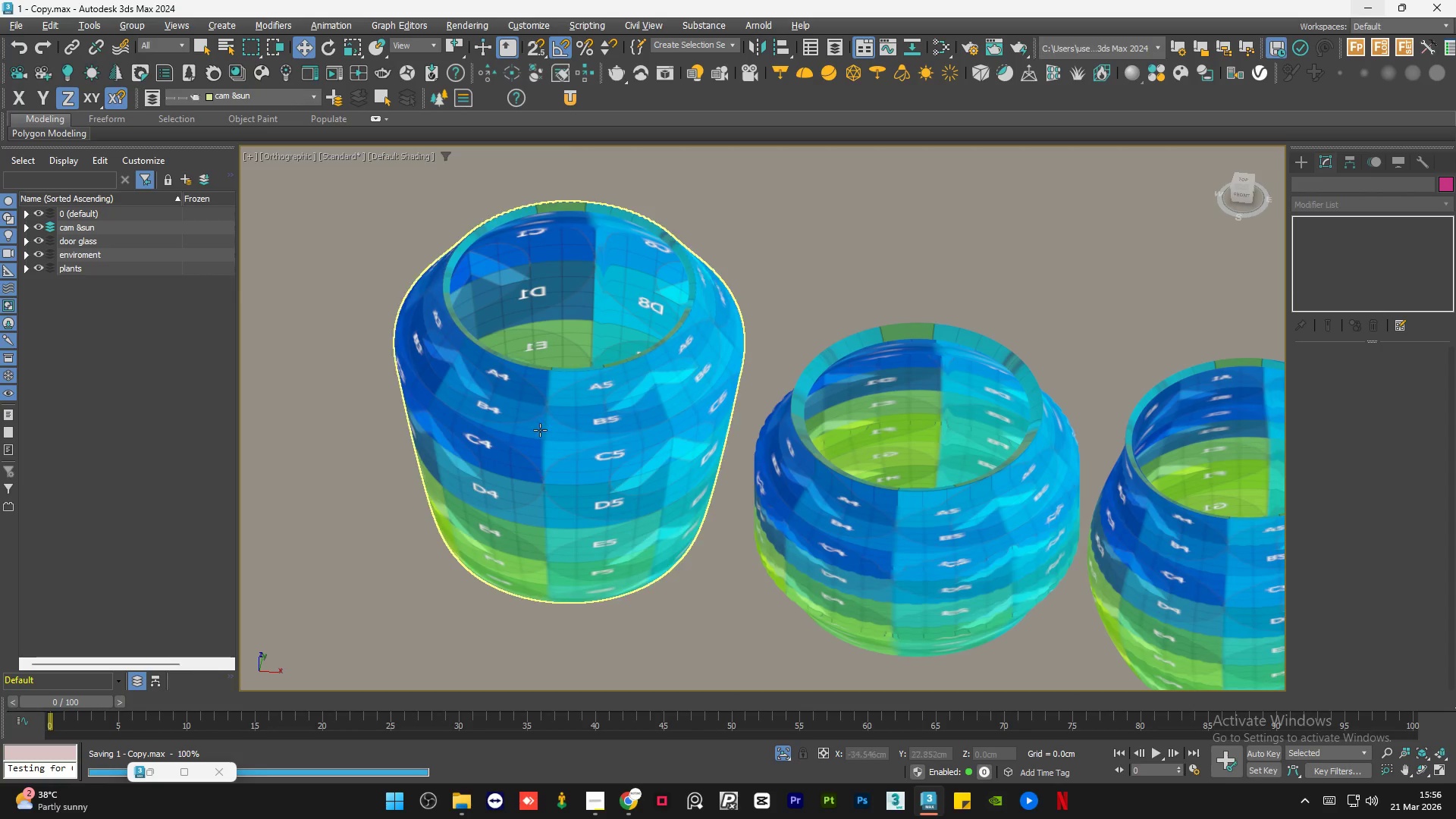 
left_click([503, 447])
 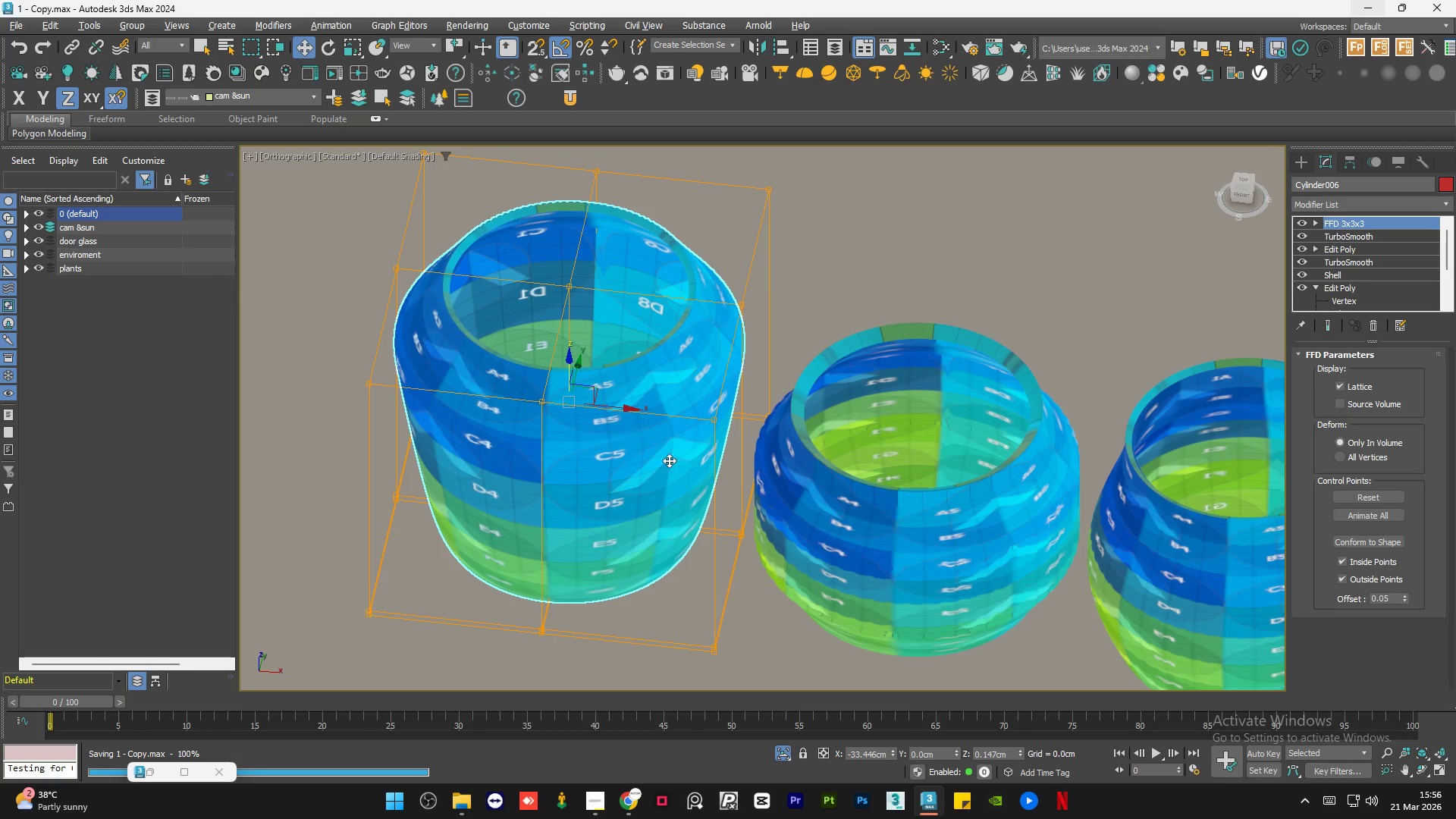 
hold_key(key=ControlLeft, duration=0.42)
left_click([877, 489])
 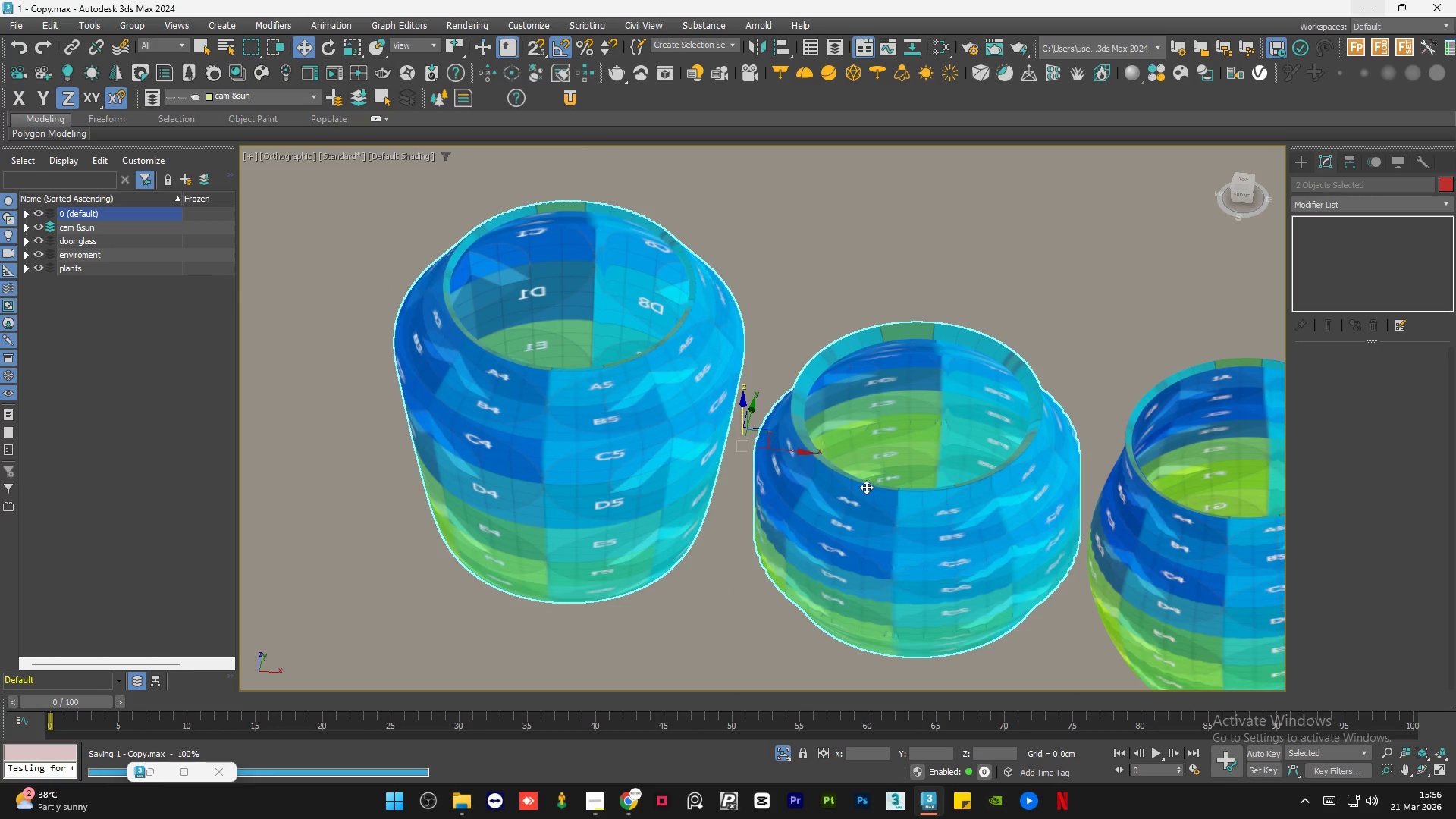 
scroll: coordinate [695, 446], scroll_direction: down, amount: 2.0
 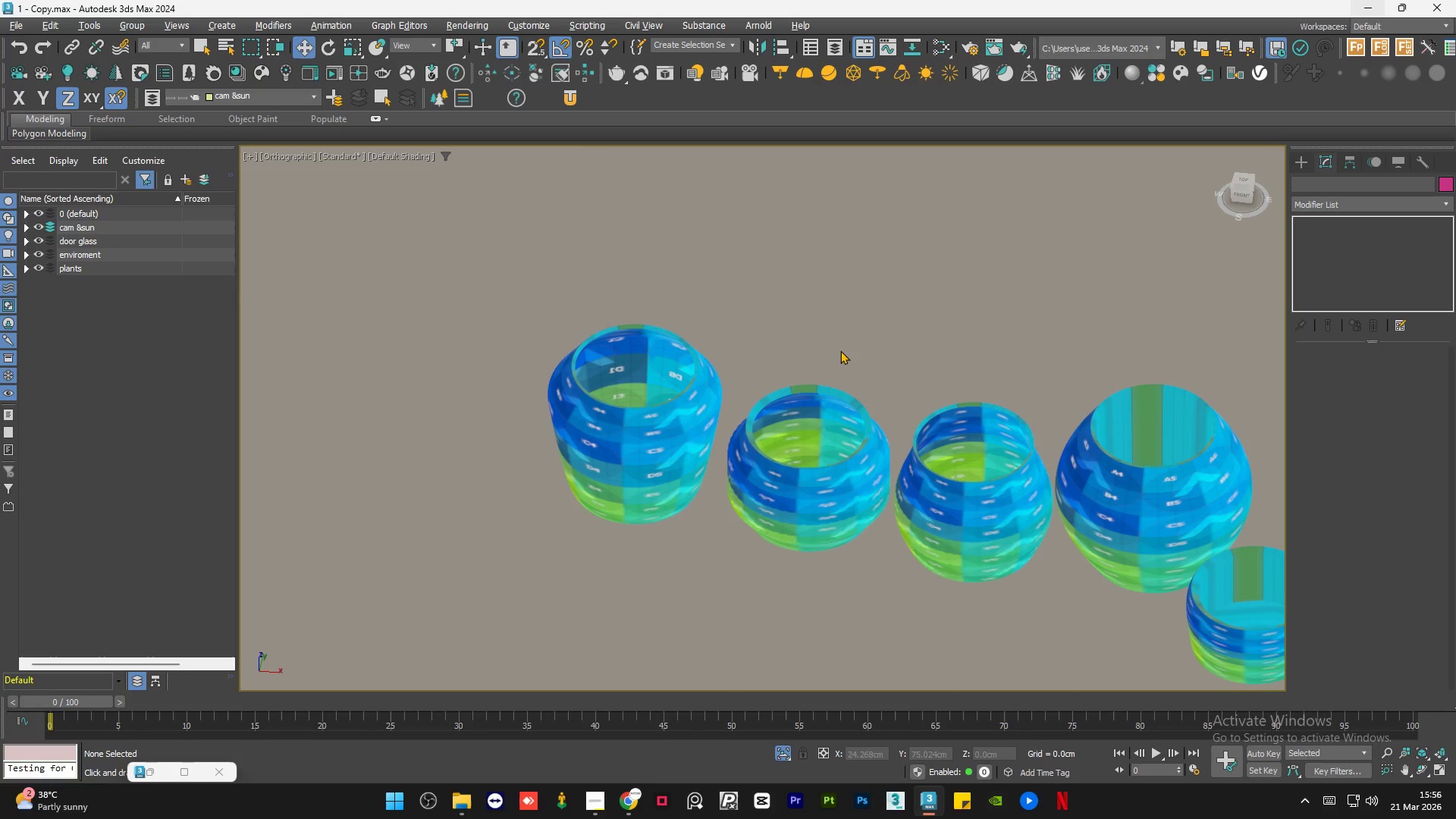 
double_click([601, 447])
 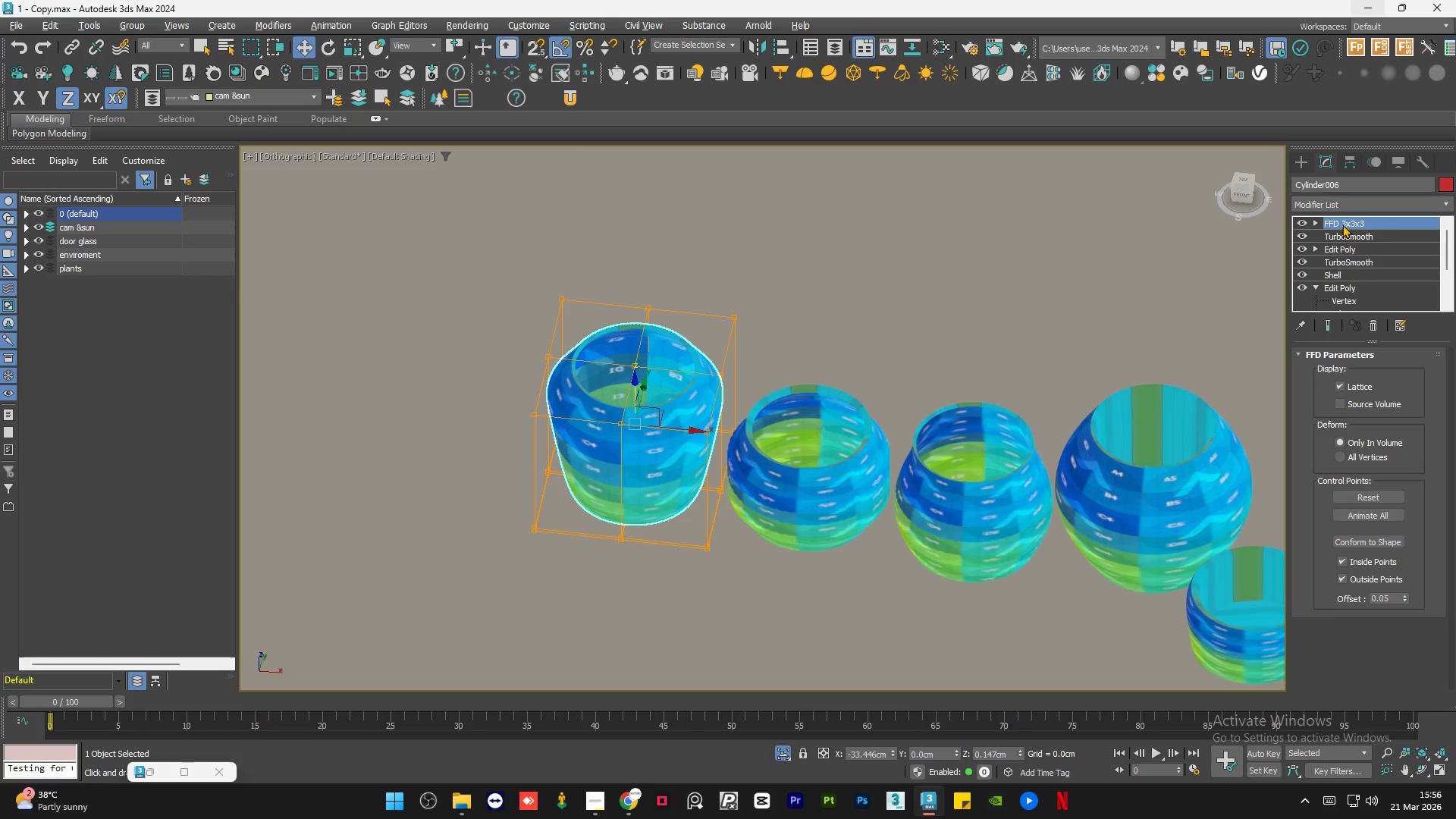 
right_click([1342, 224])
 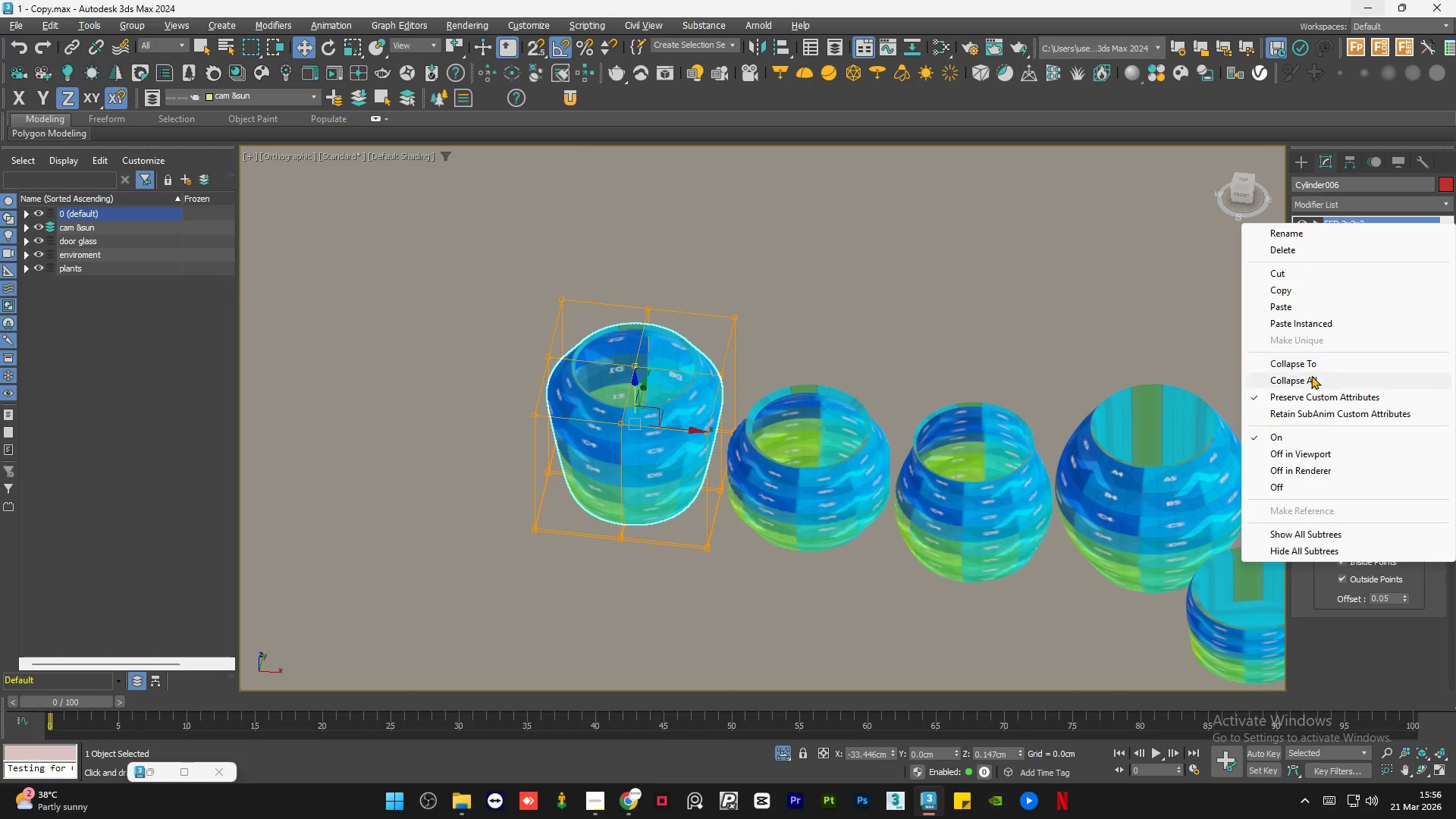 
left_click([1309, 383])
 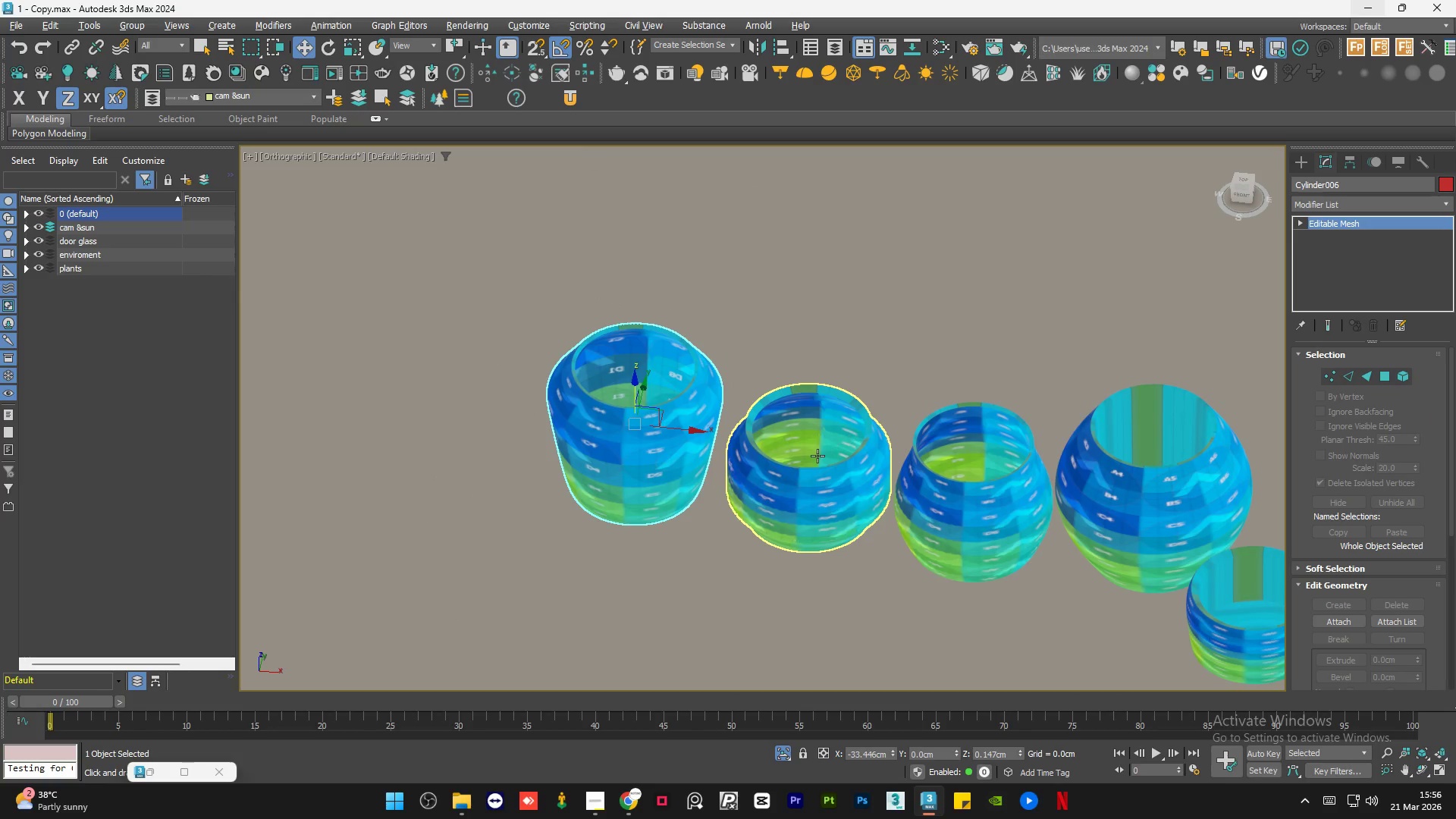 
left_click([785, 476])
 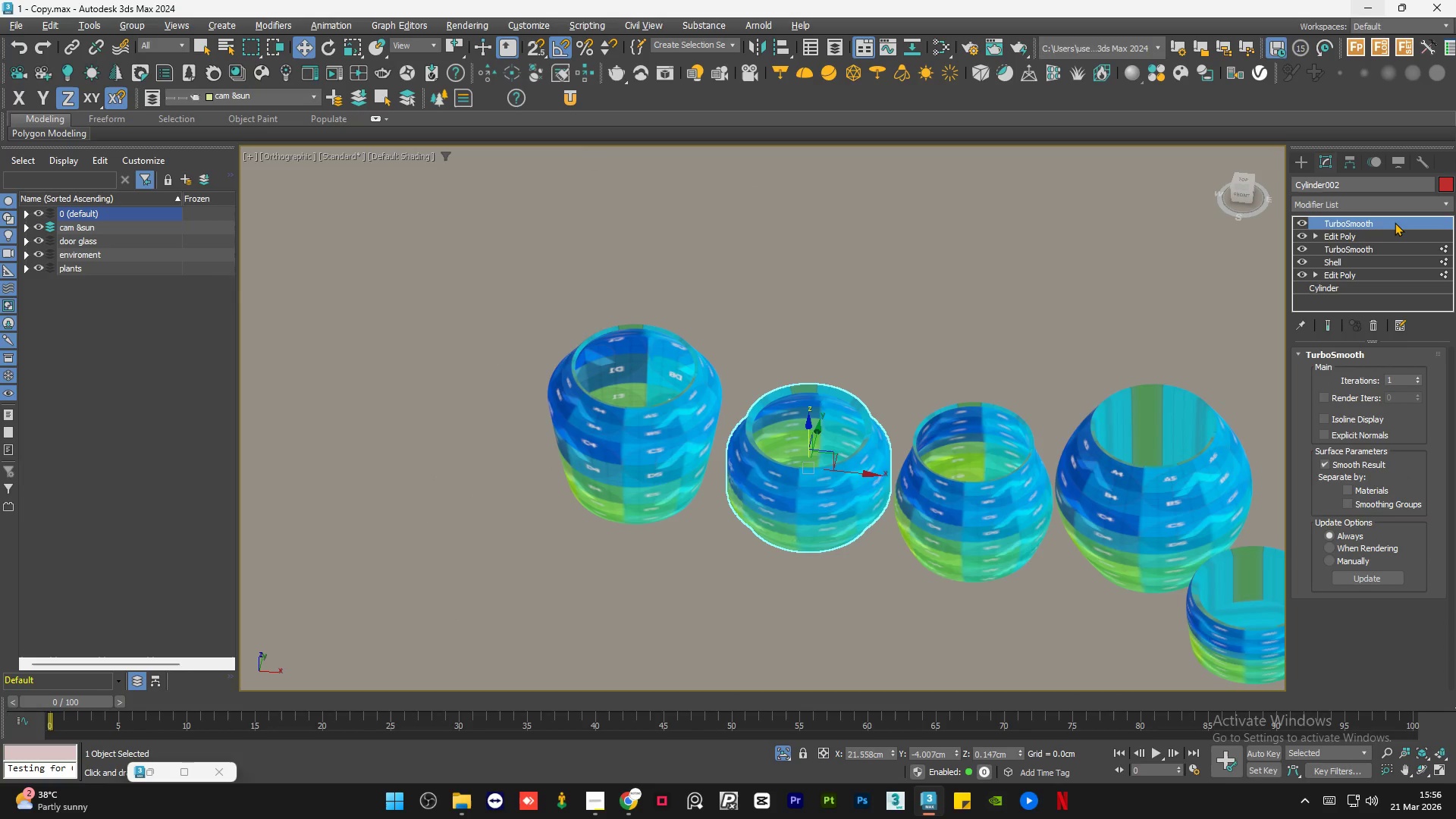 
right_click([1393, 222])
 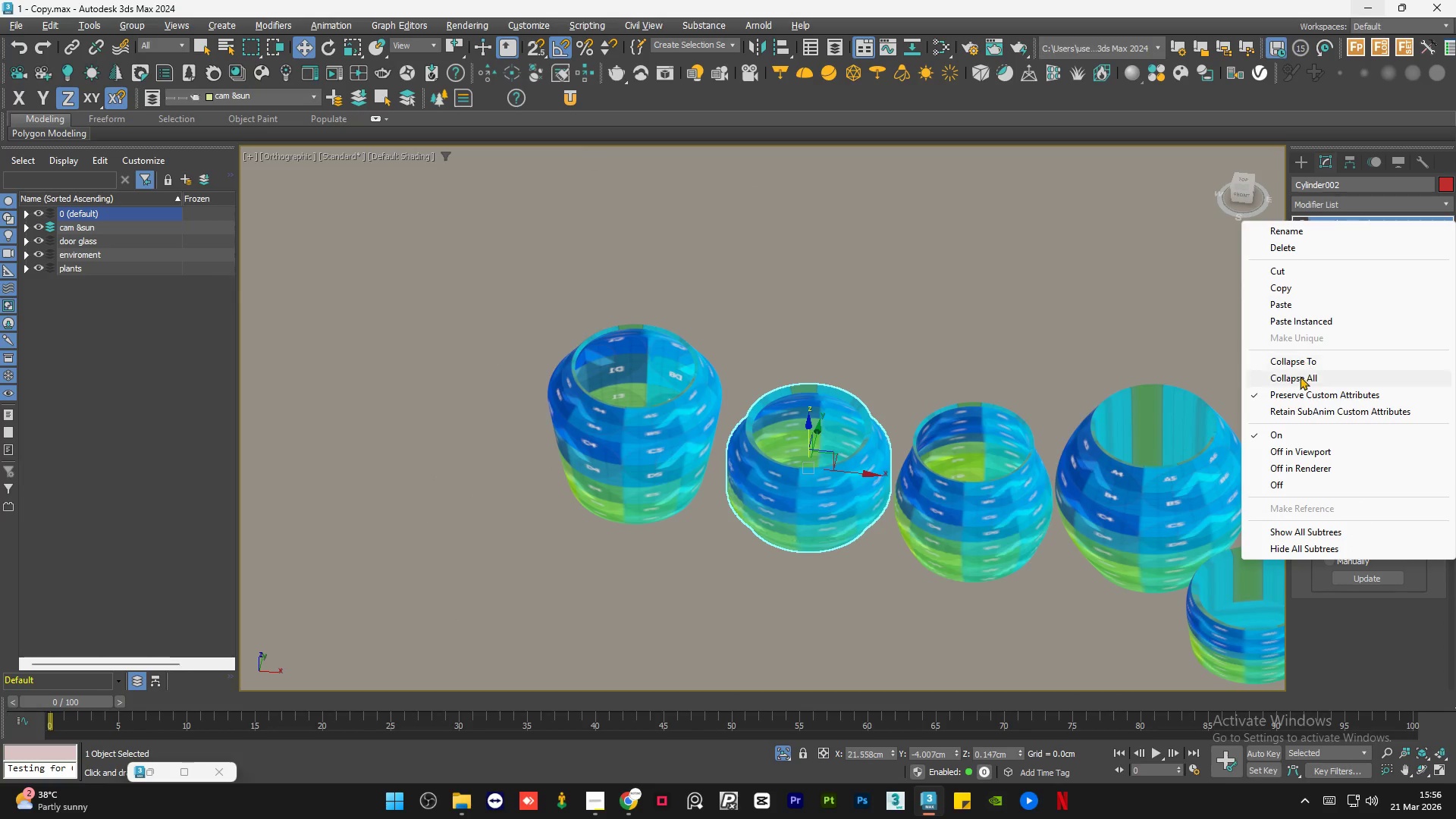 
left_click([1300, 378])
 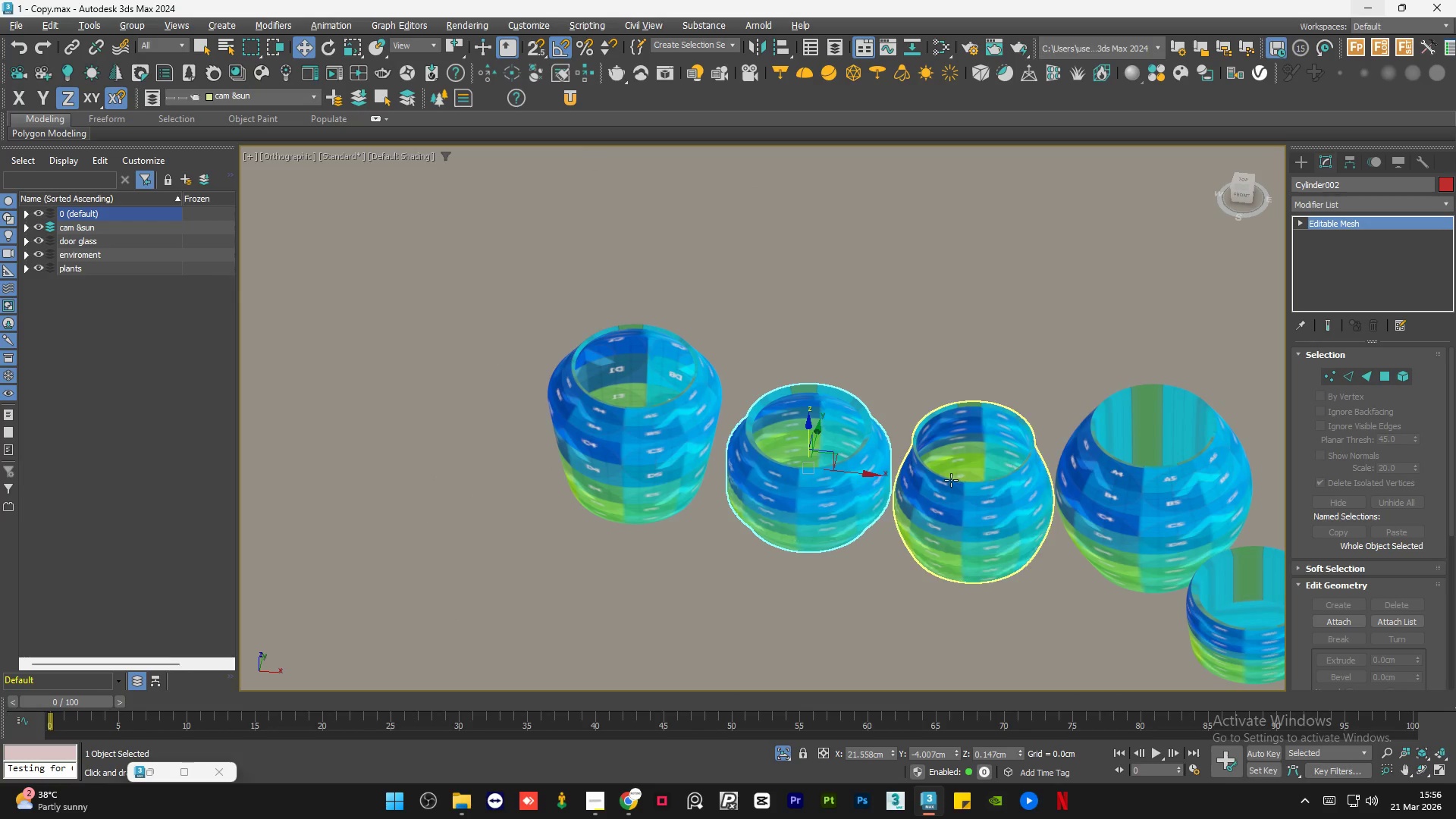 
left_click([951, 480])
 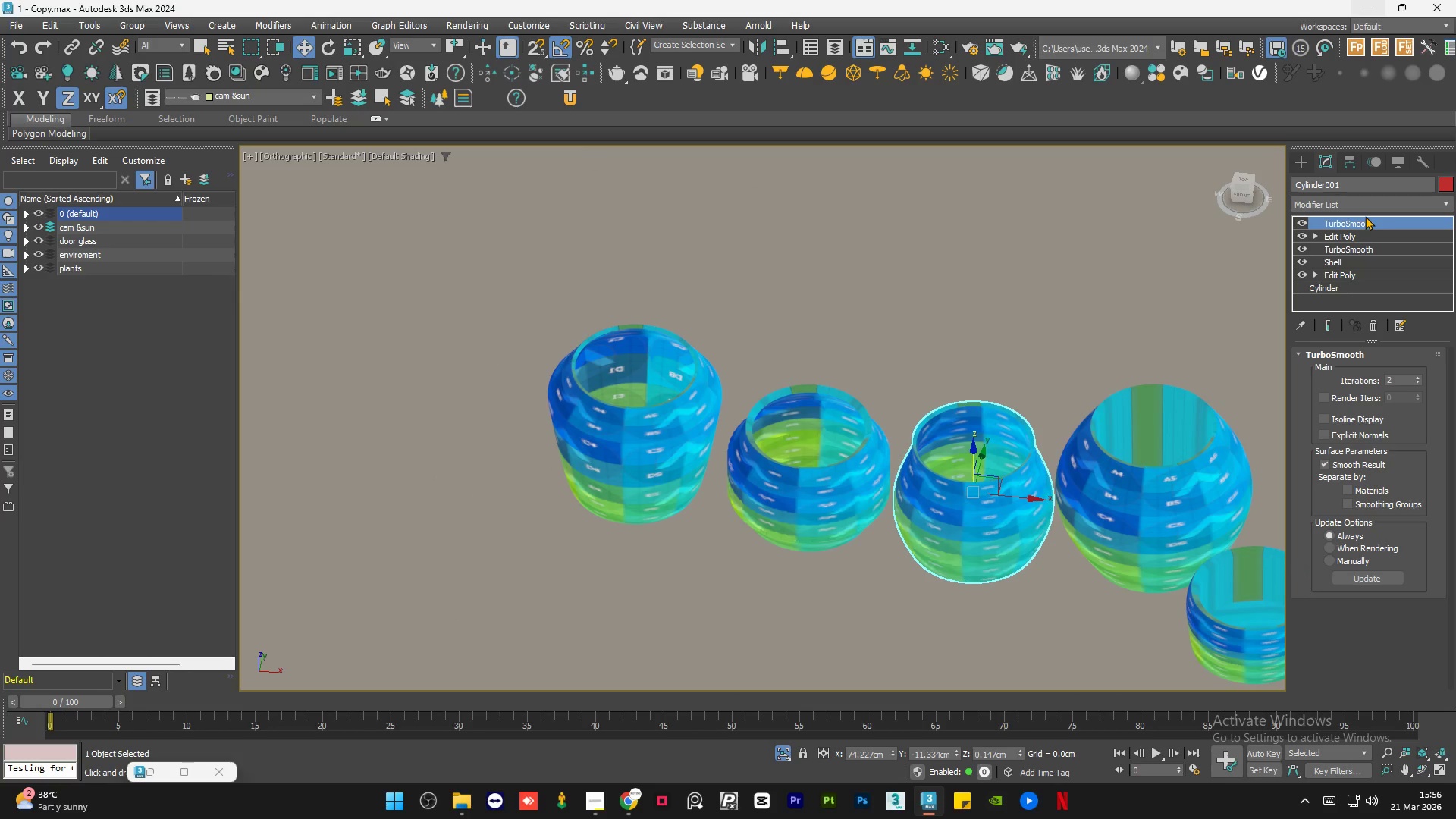 
right_click([1360, 221])
 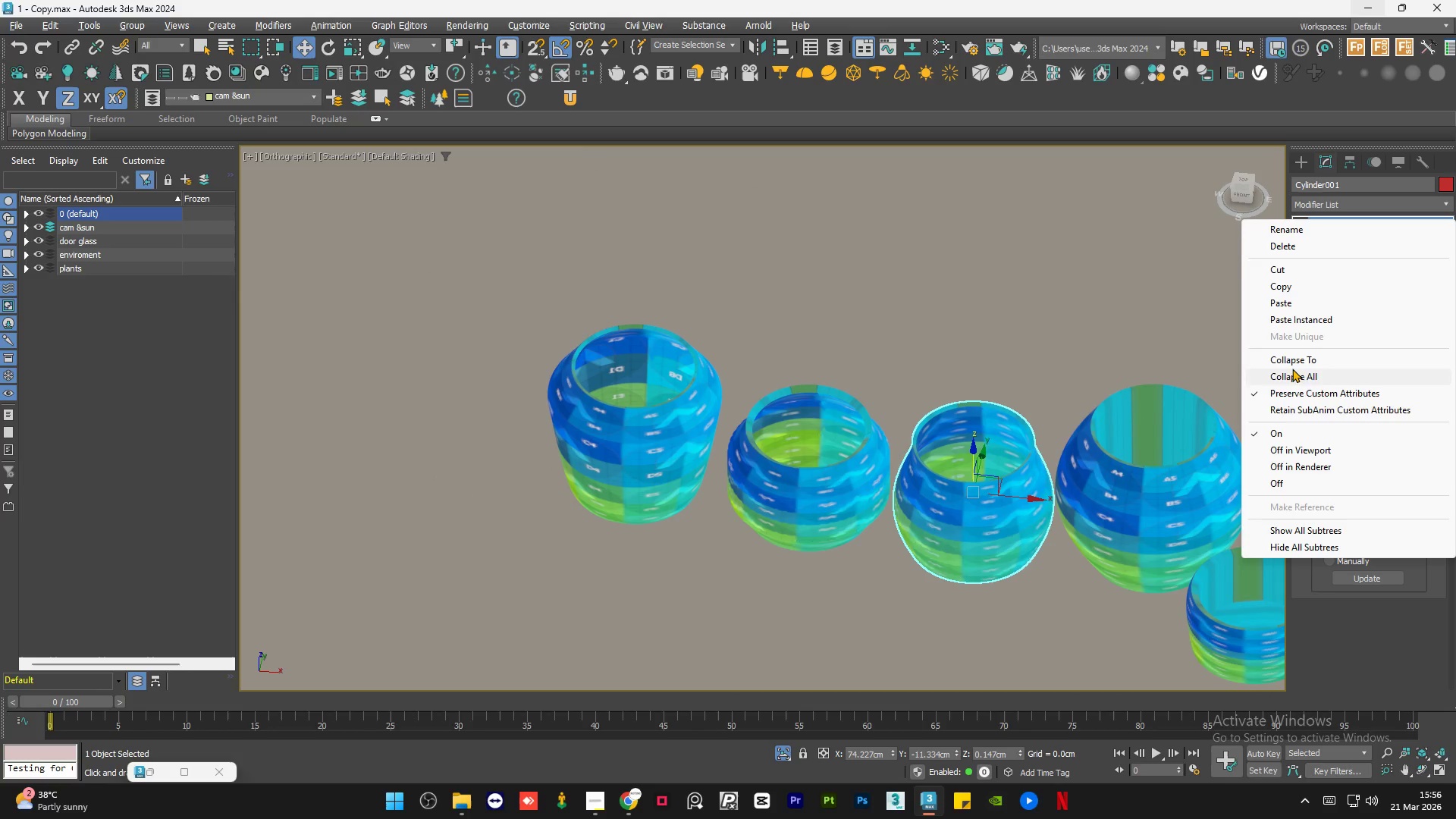 
left_click([1298, 372])
 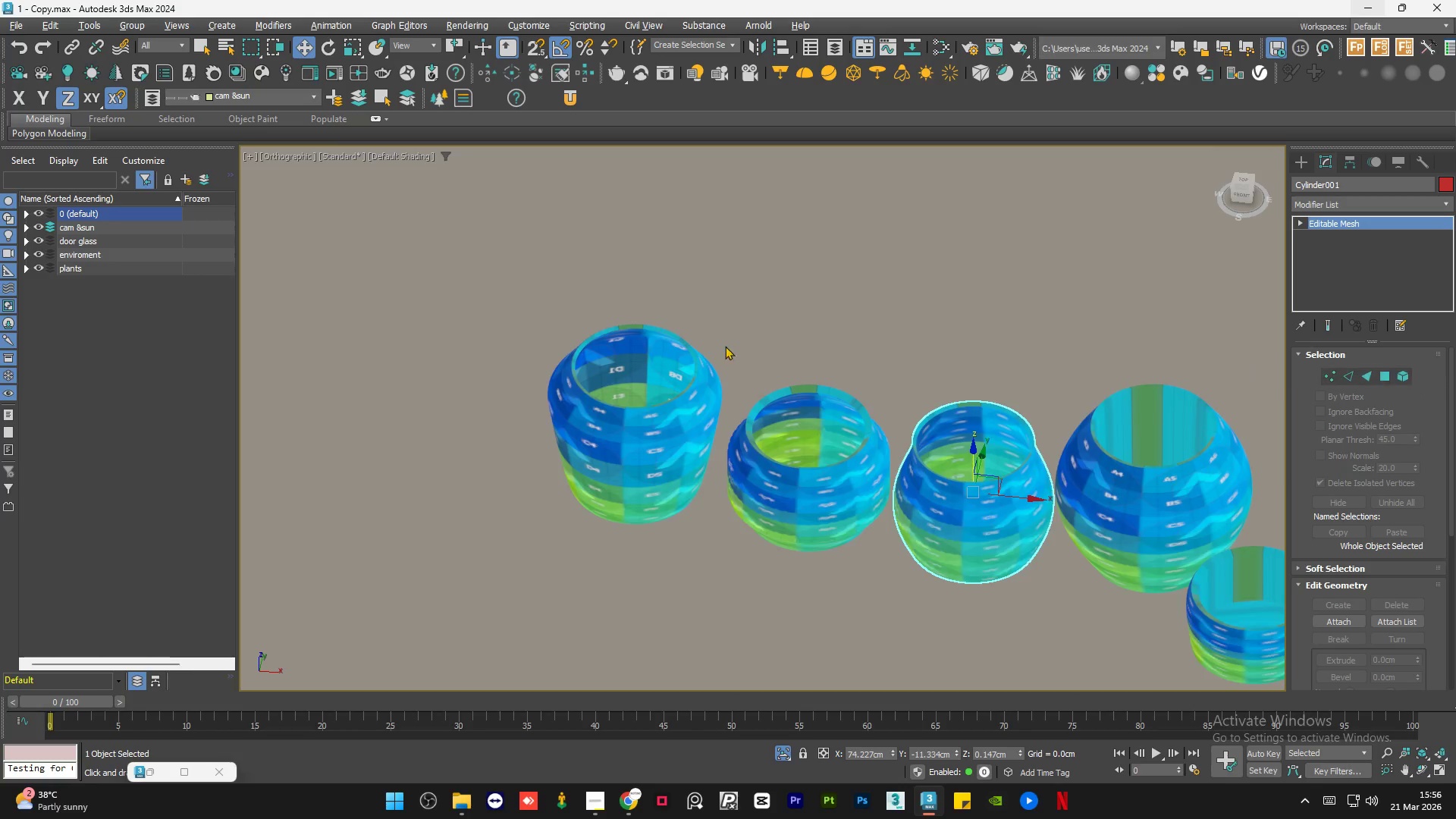 
left_click([789, 407])
 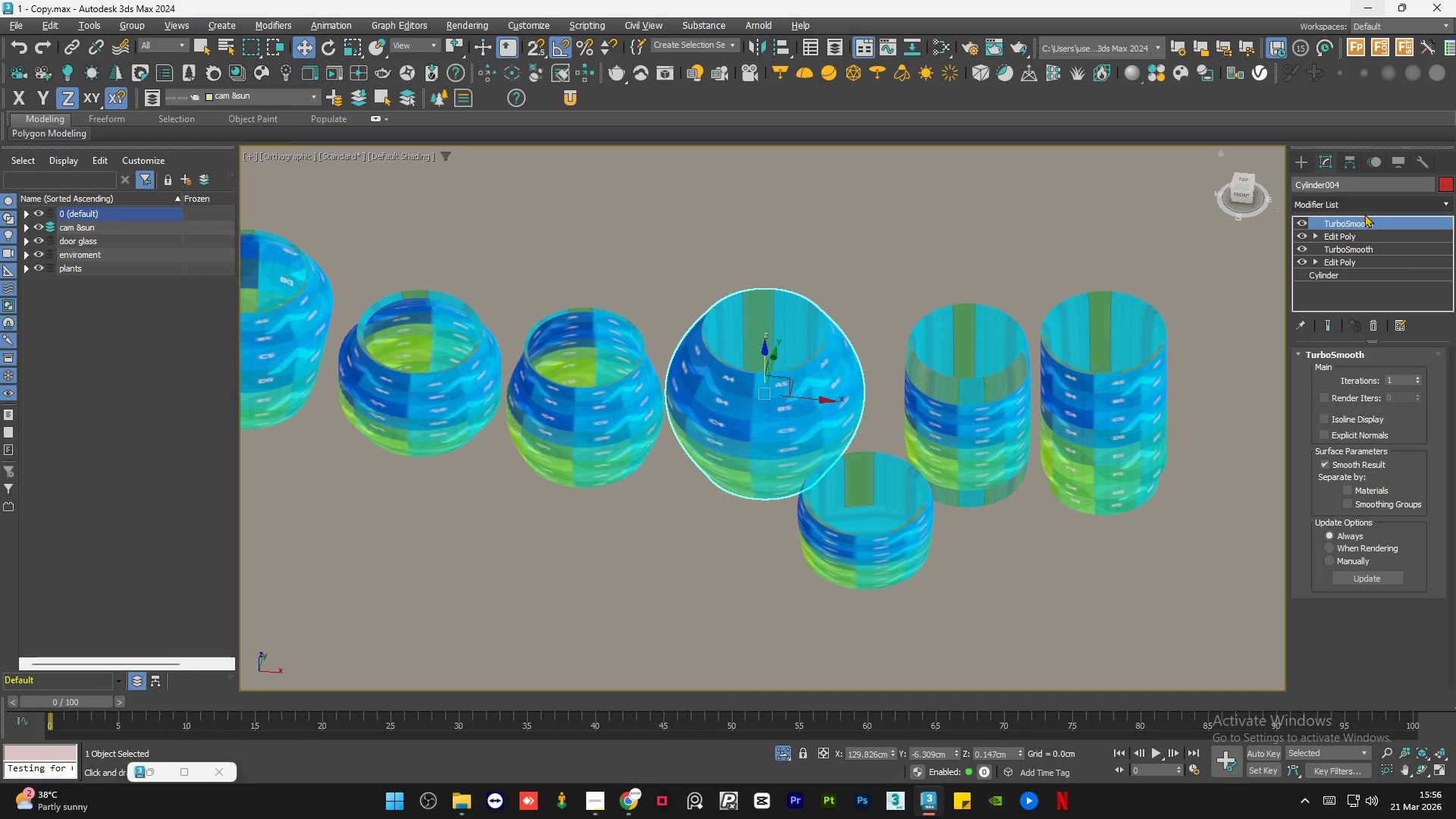 
scroll: coordinate [956, 404], scroll_direction: none, amount: 0.0
 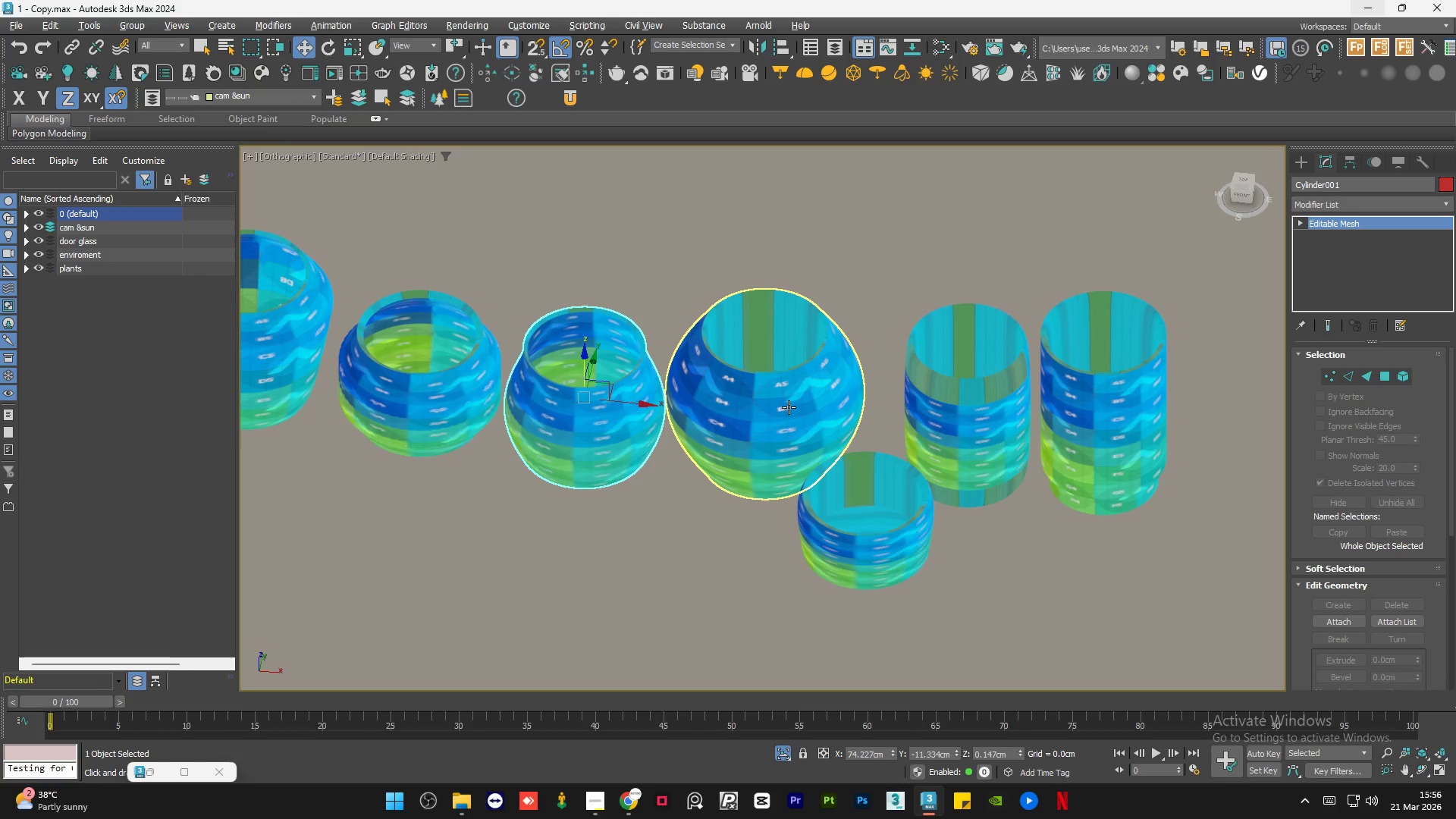 
right_click([1368, 228])
 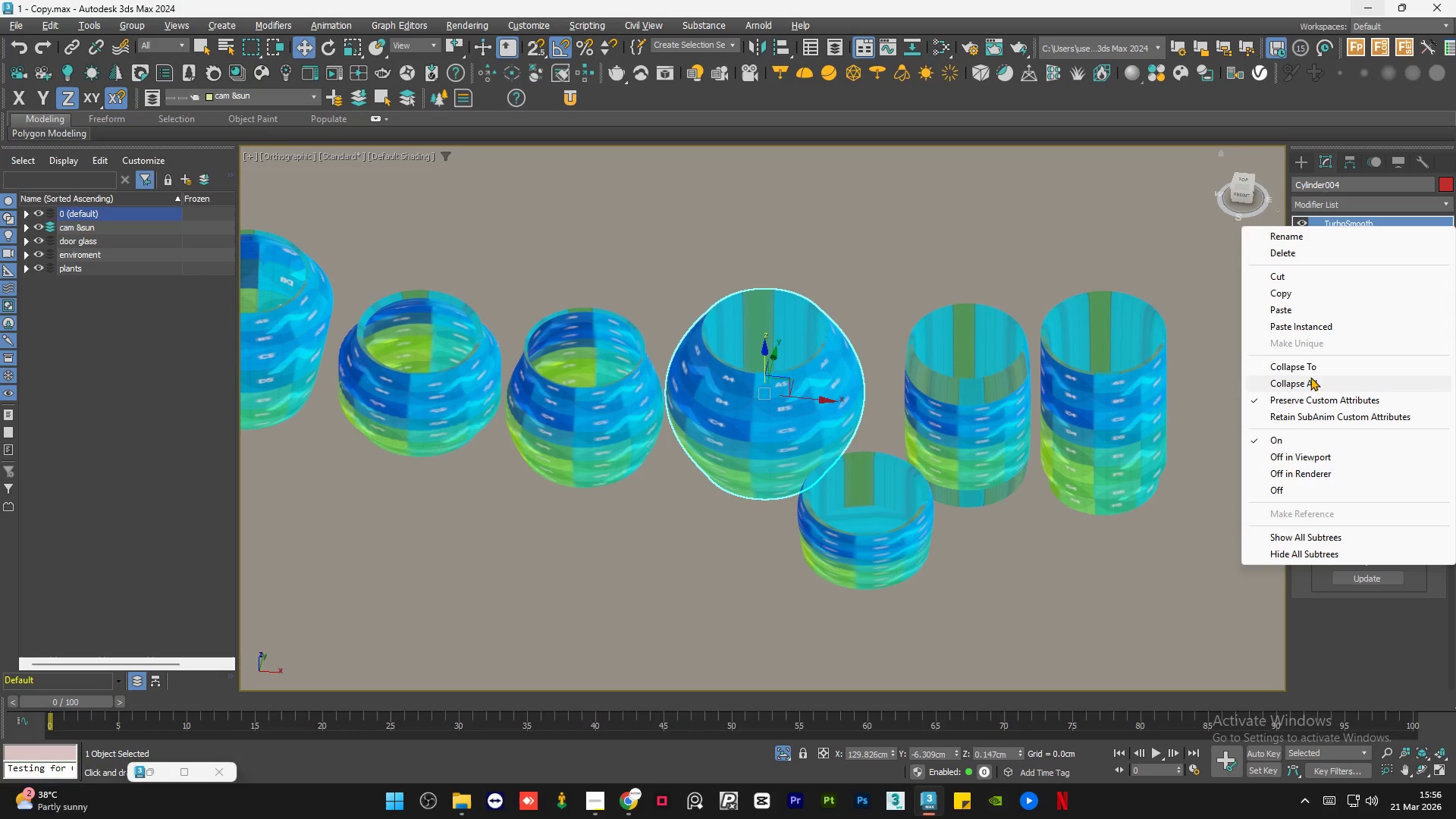 
left_click([1310, 382])
 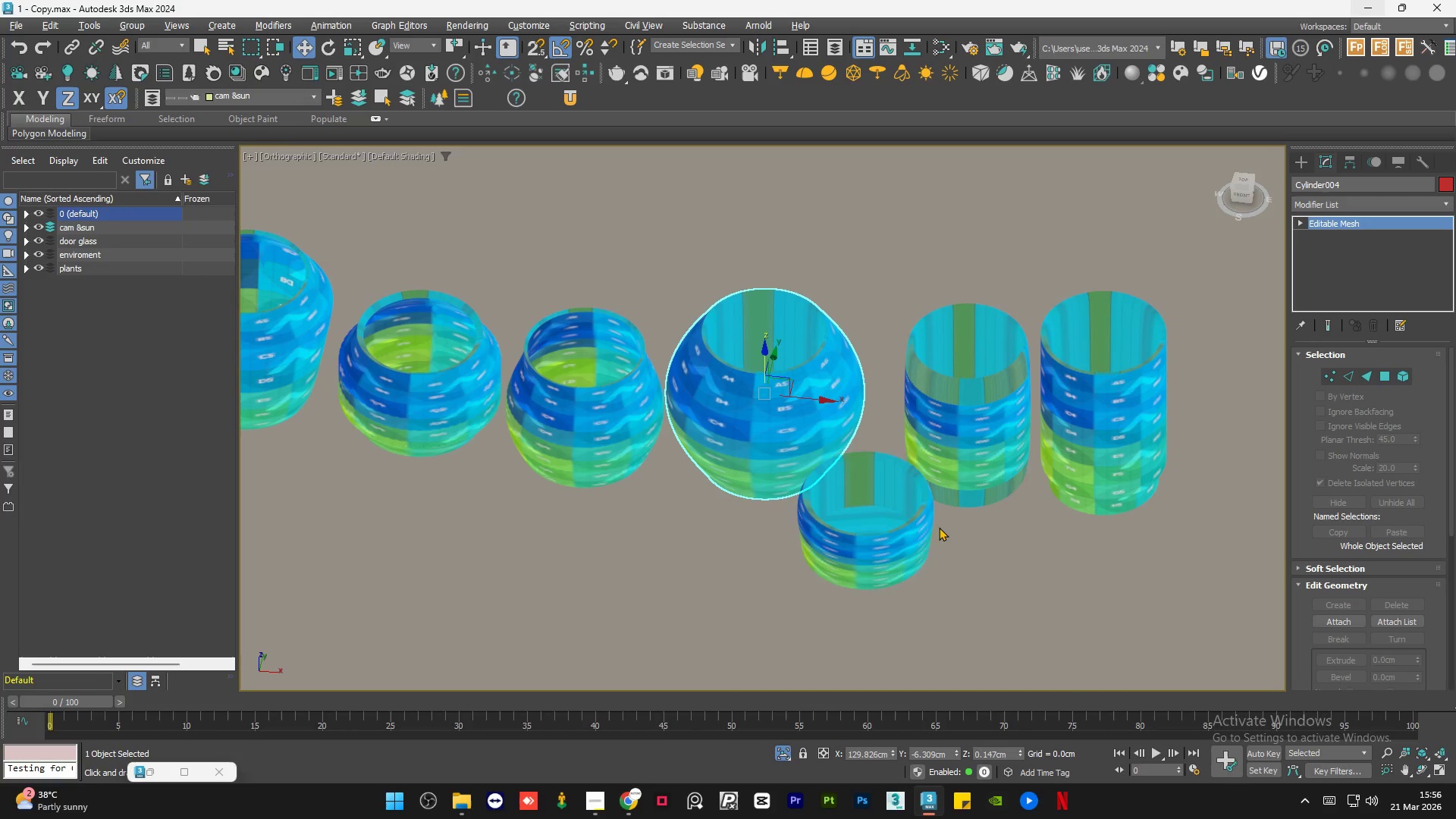 
left_click([868, 522])
 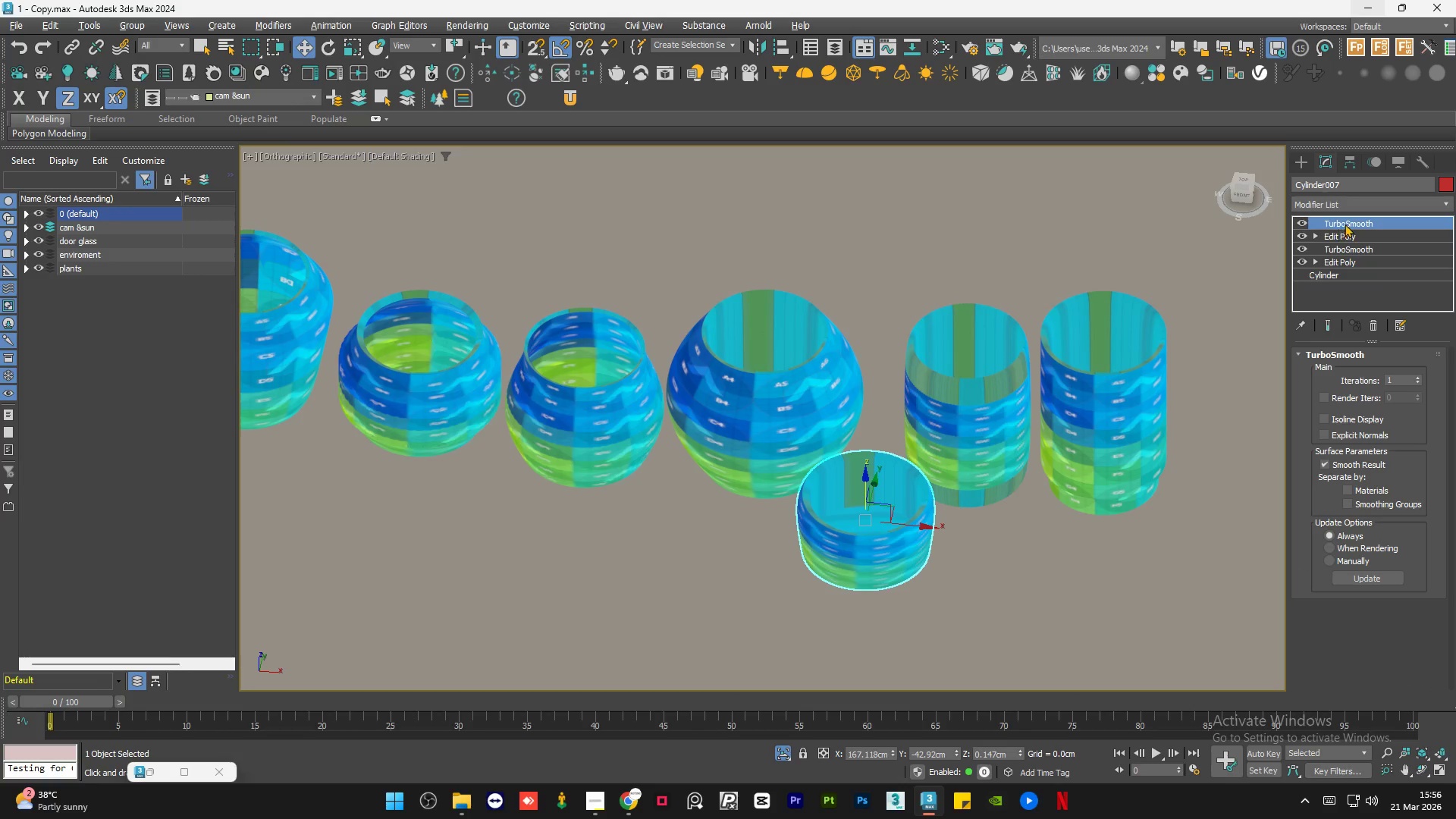 
right_click([1347, 222])
 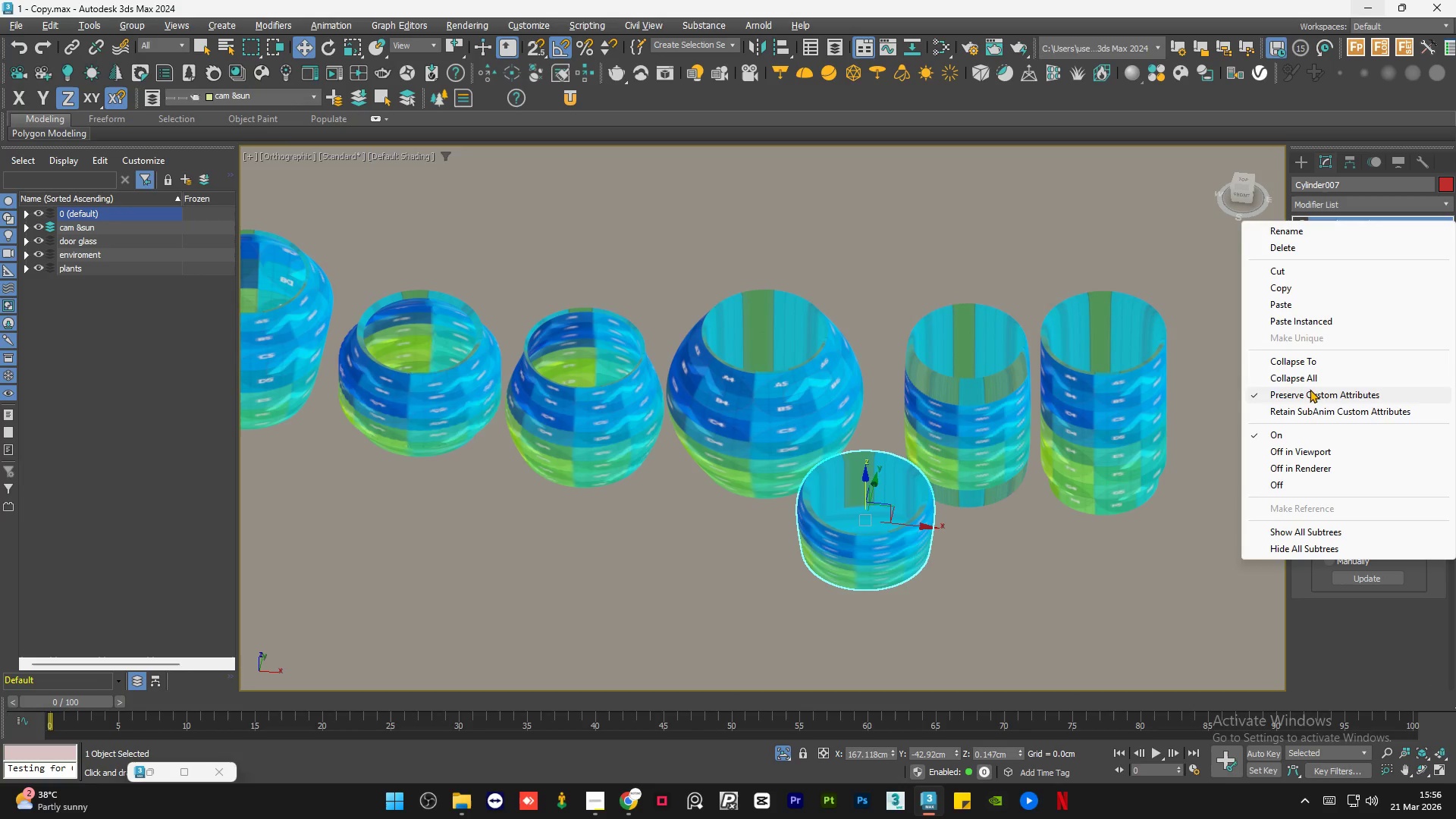 
left_click([1316, 382])
 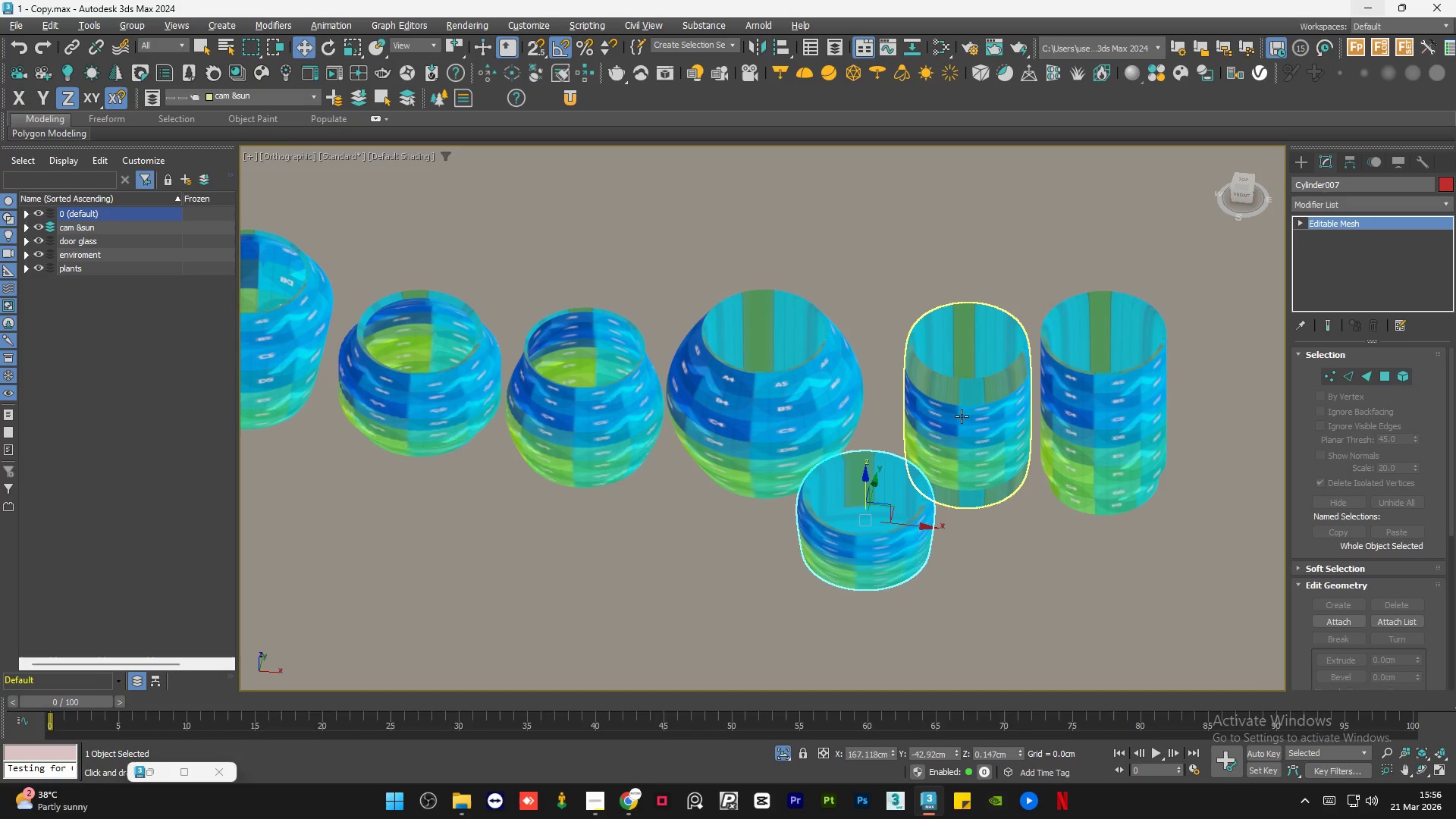 
left_click([962, 416])
 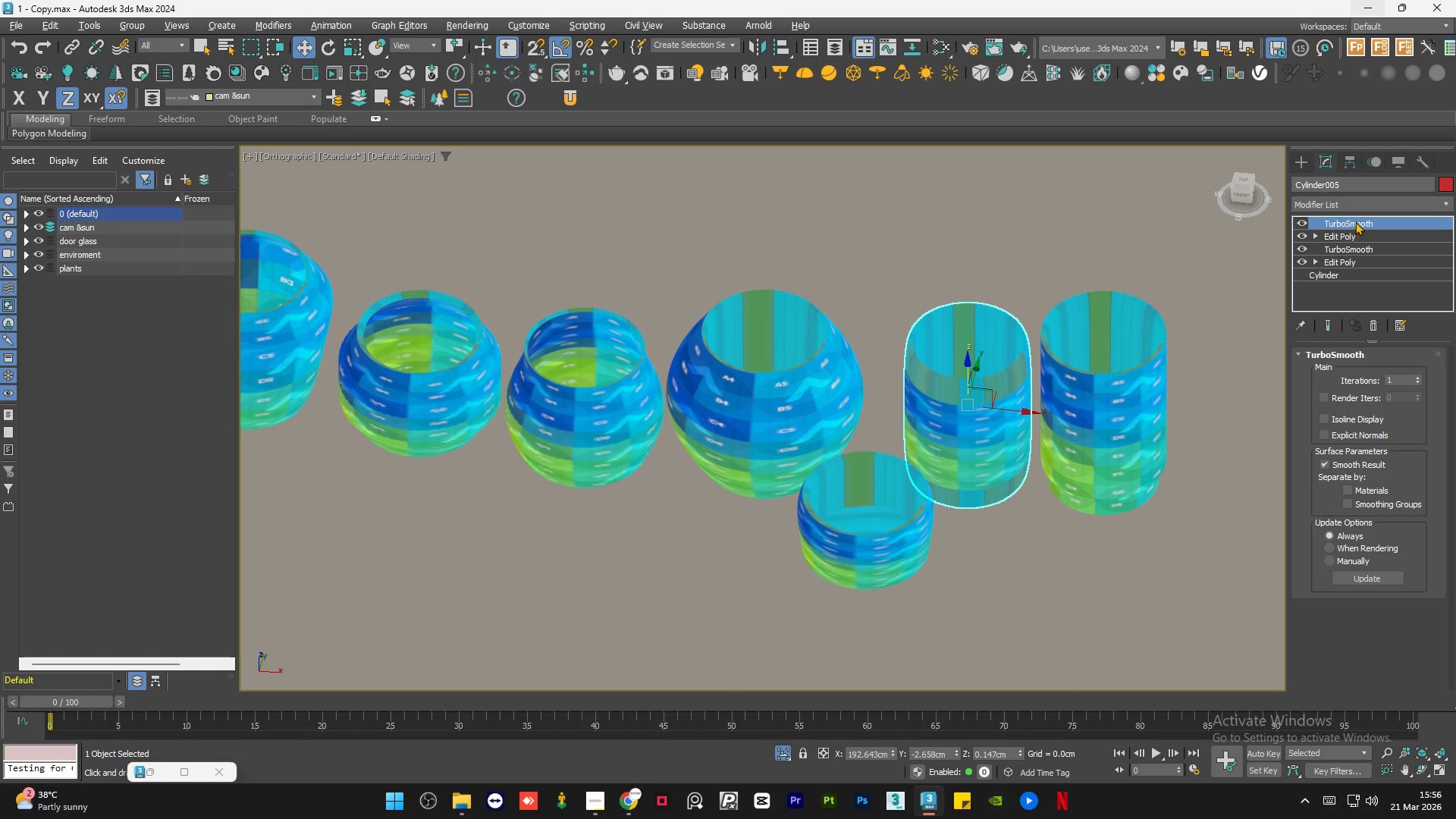 
right_click([1355, 221])
 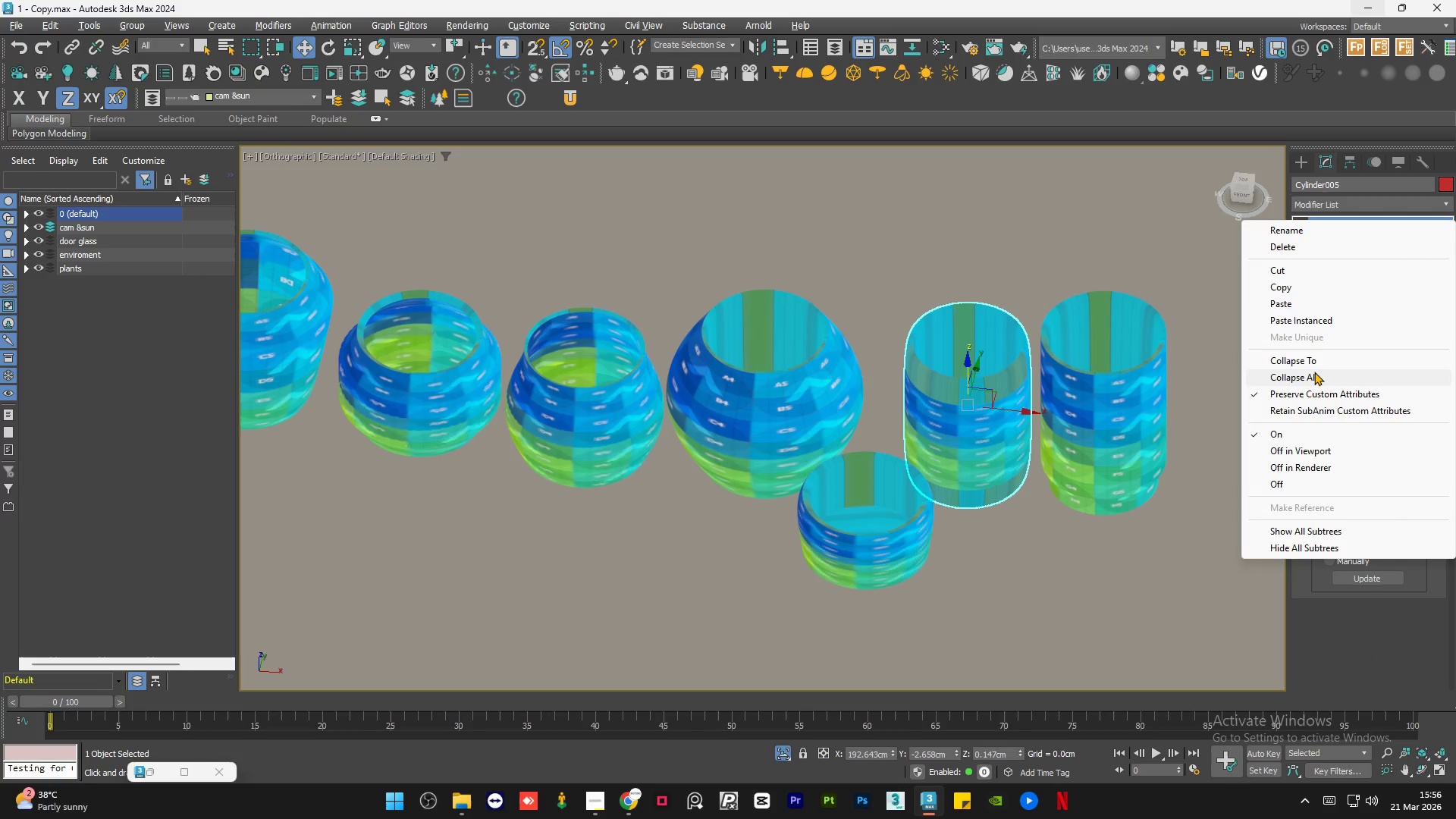 
left_click([1313, 375])
 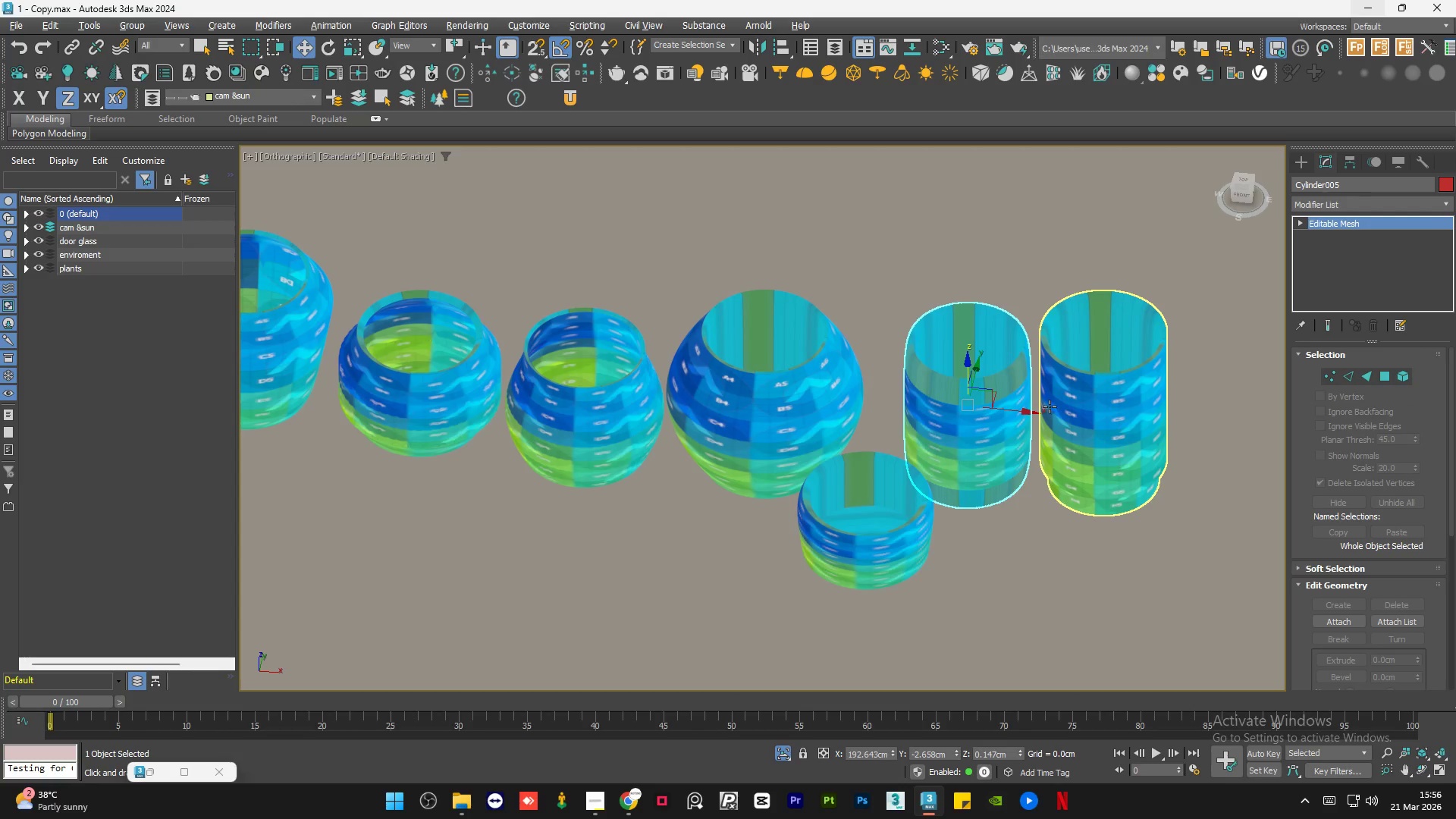 
left_click([1081, 405])
 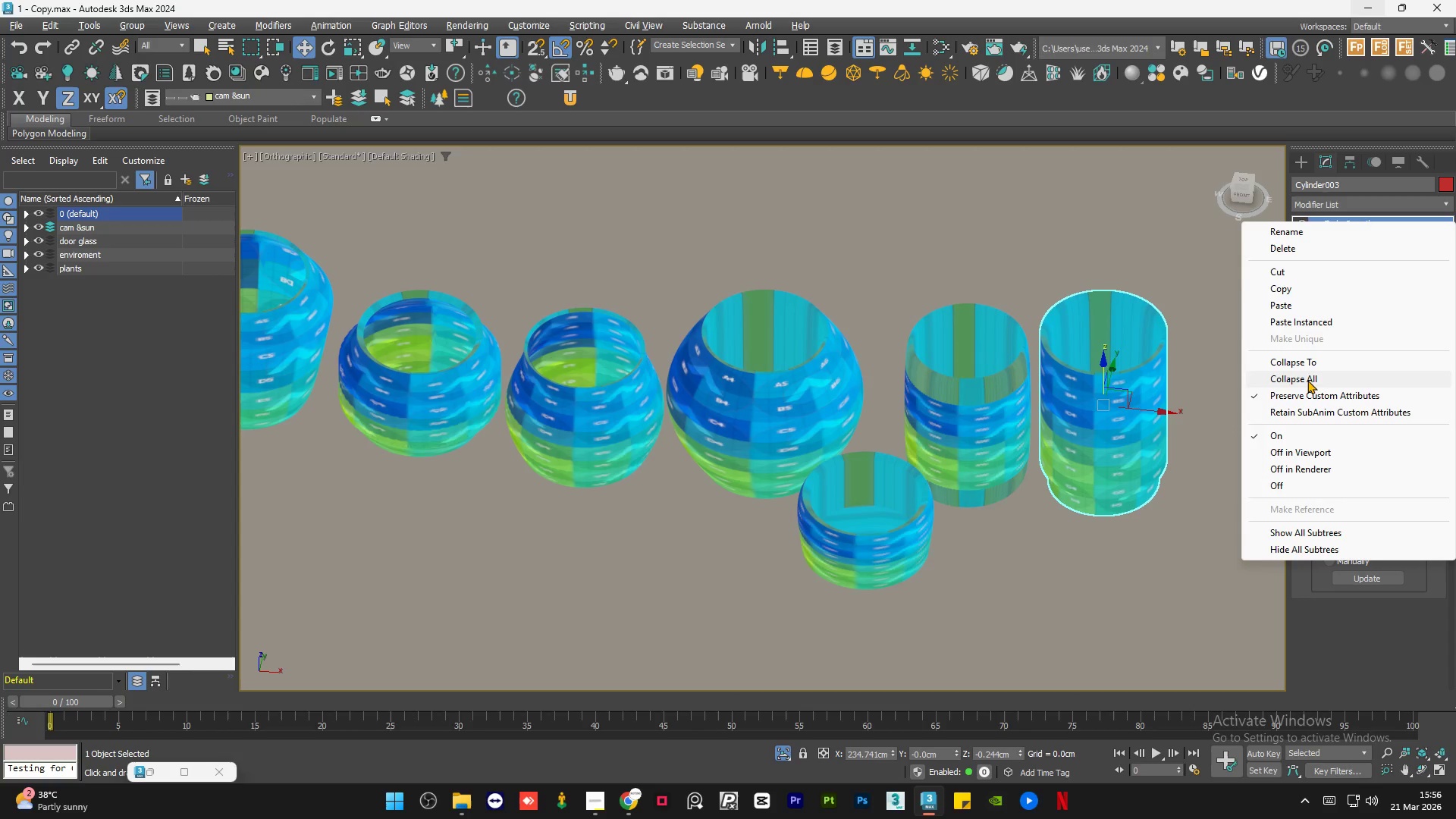 
double_click([1188, 246])
 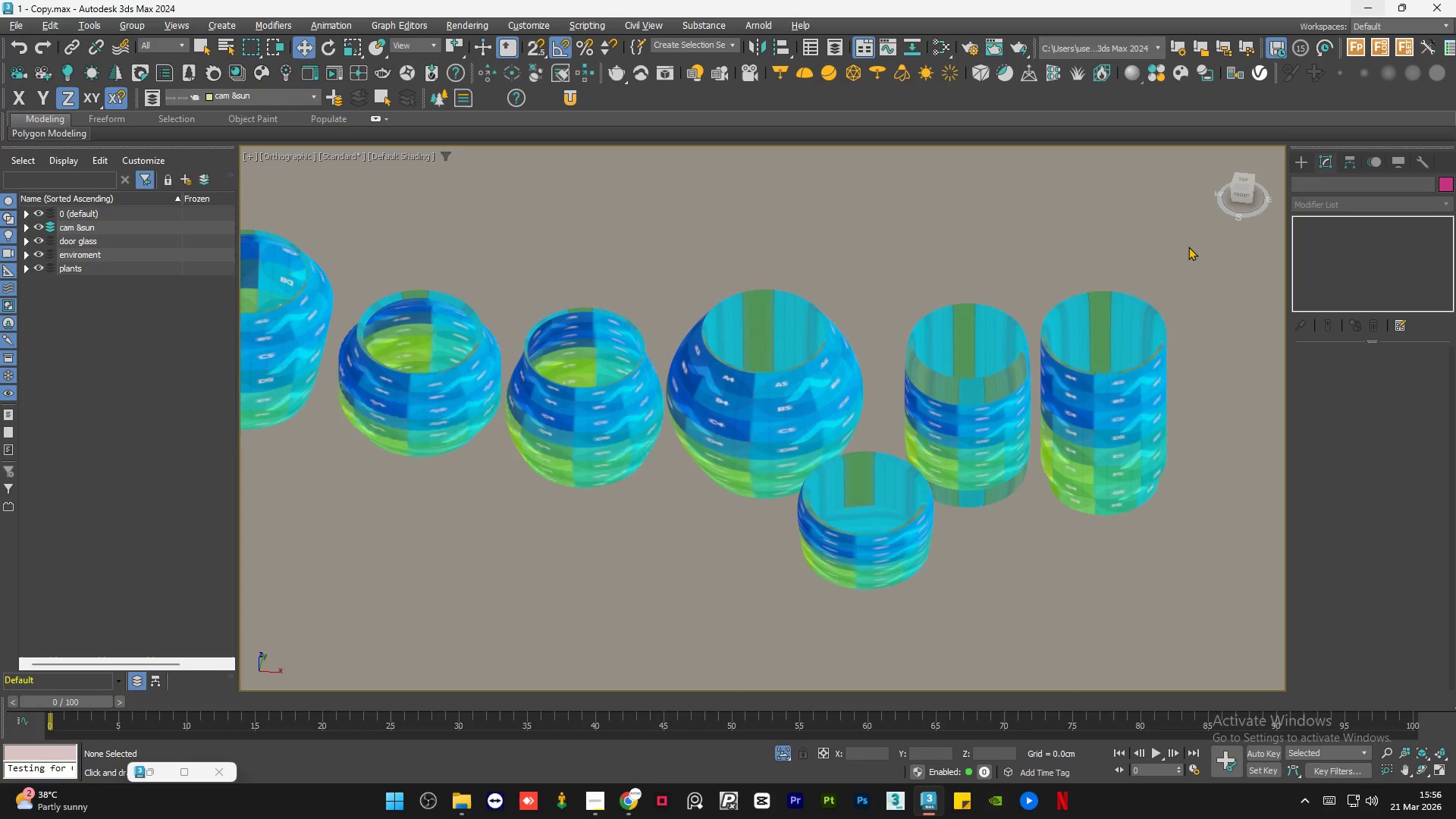 
scroll: coordinate [1179, 277], scroll_direction: down, amount: 1.0
 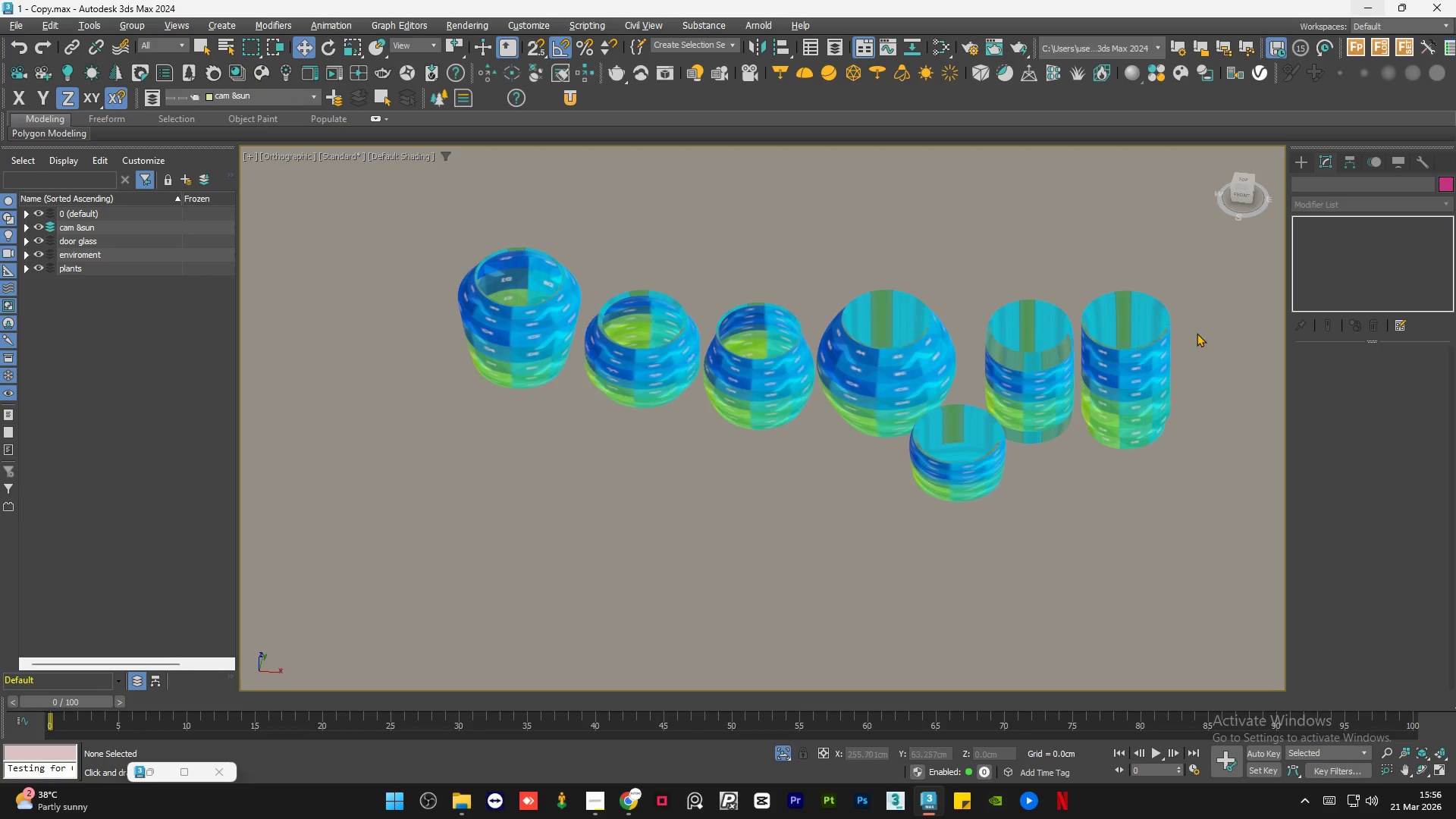 
hold_key(key=AltLeft, duration=0.62)
 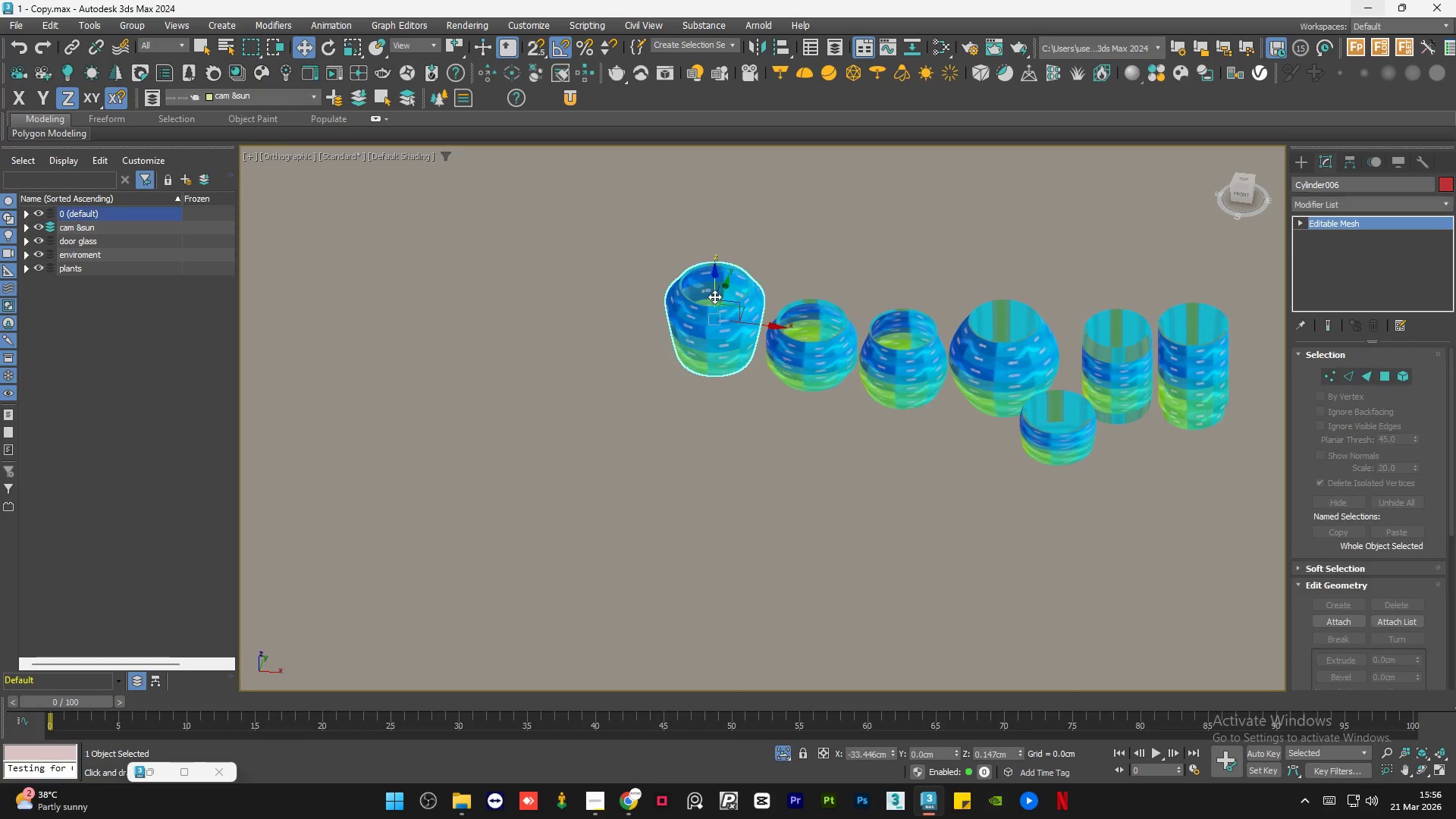 
scroll: coordinate [1197, 332], scroll_direction: down, amount: 1.0
 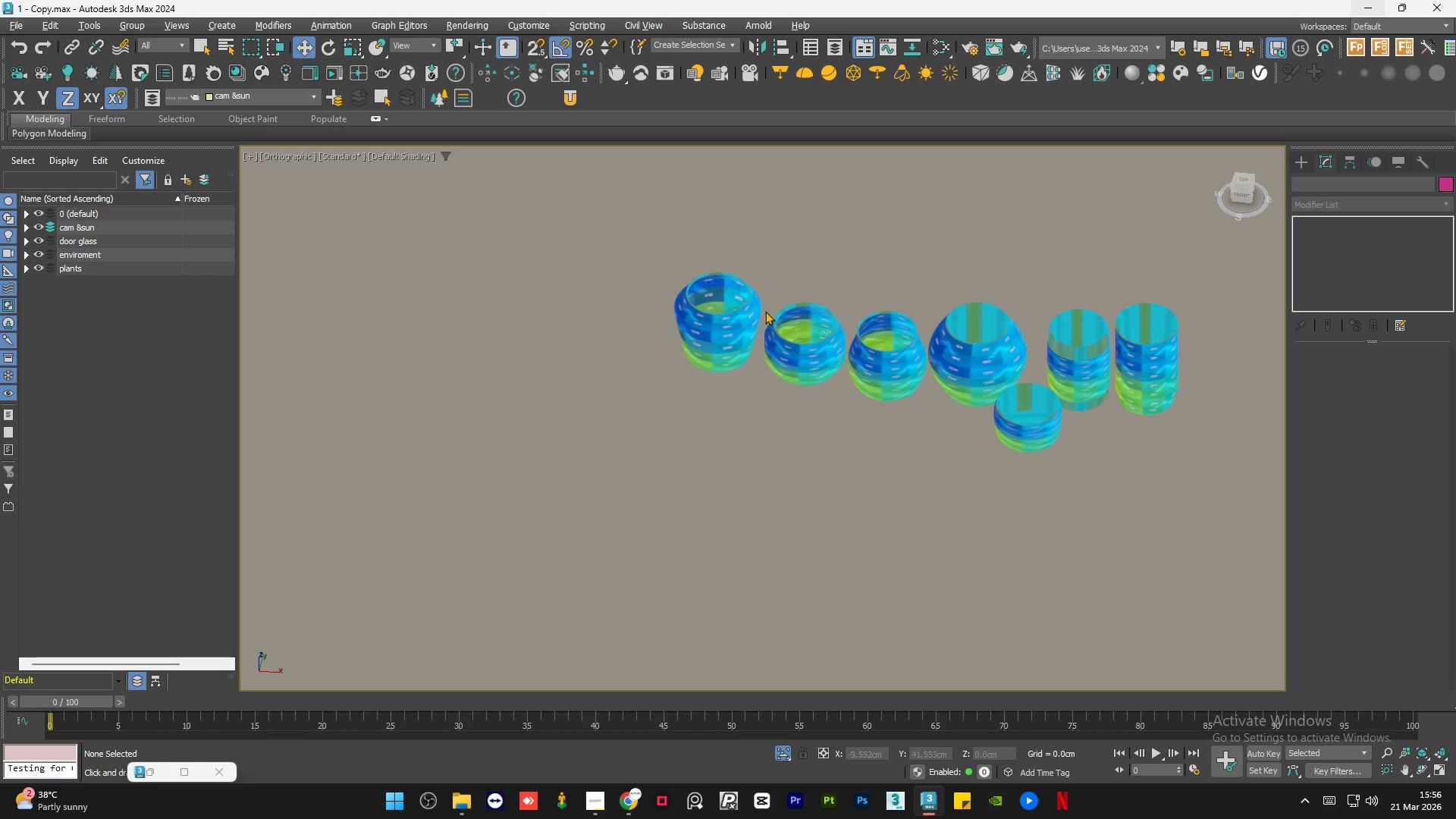 
left_click([714, 297])
 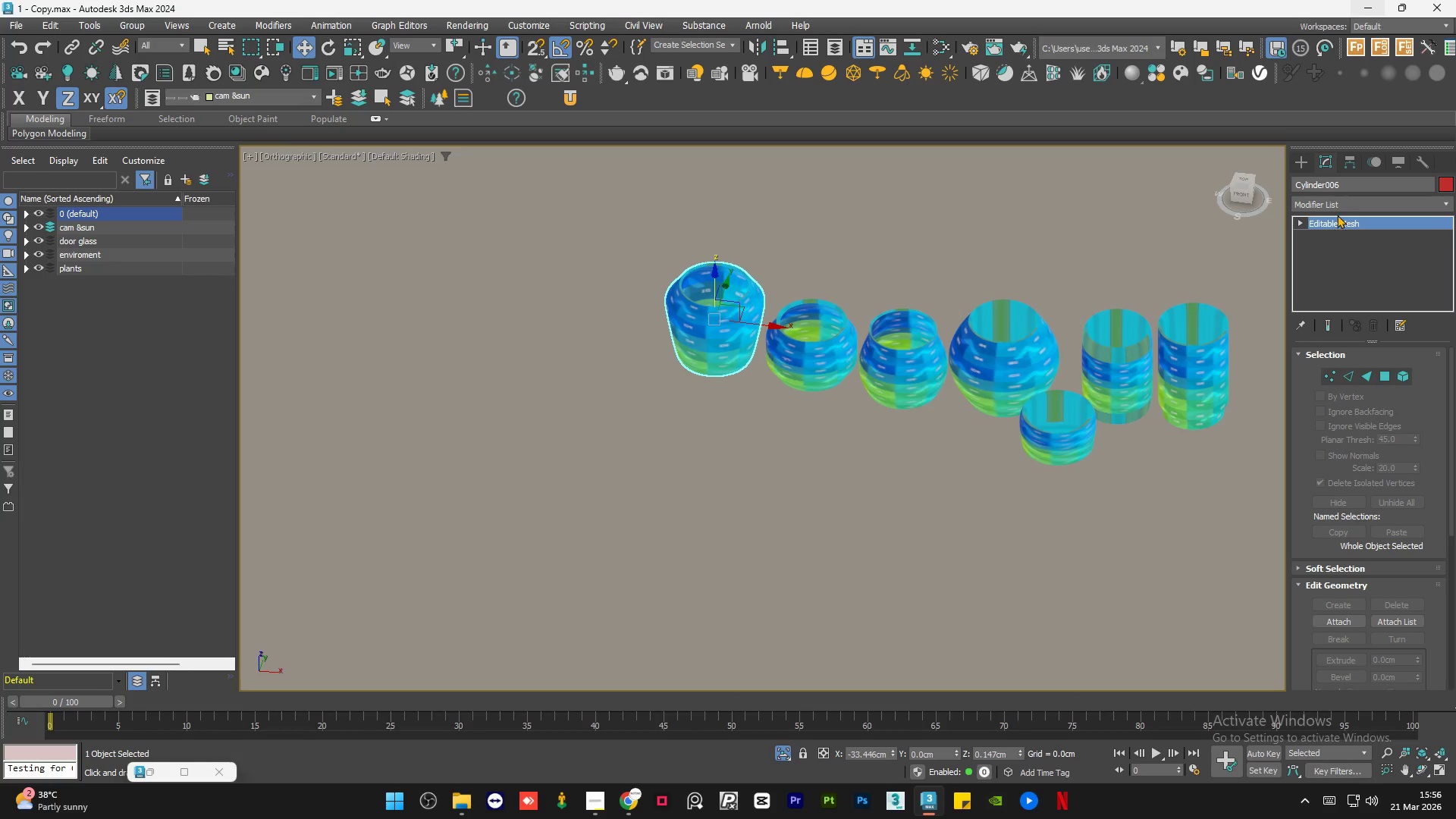 
scroll: coordinate [715, 290], scroll_direction: up, amount: 1.0
 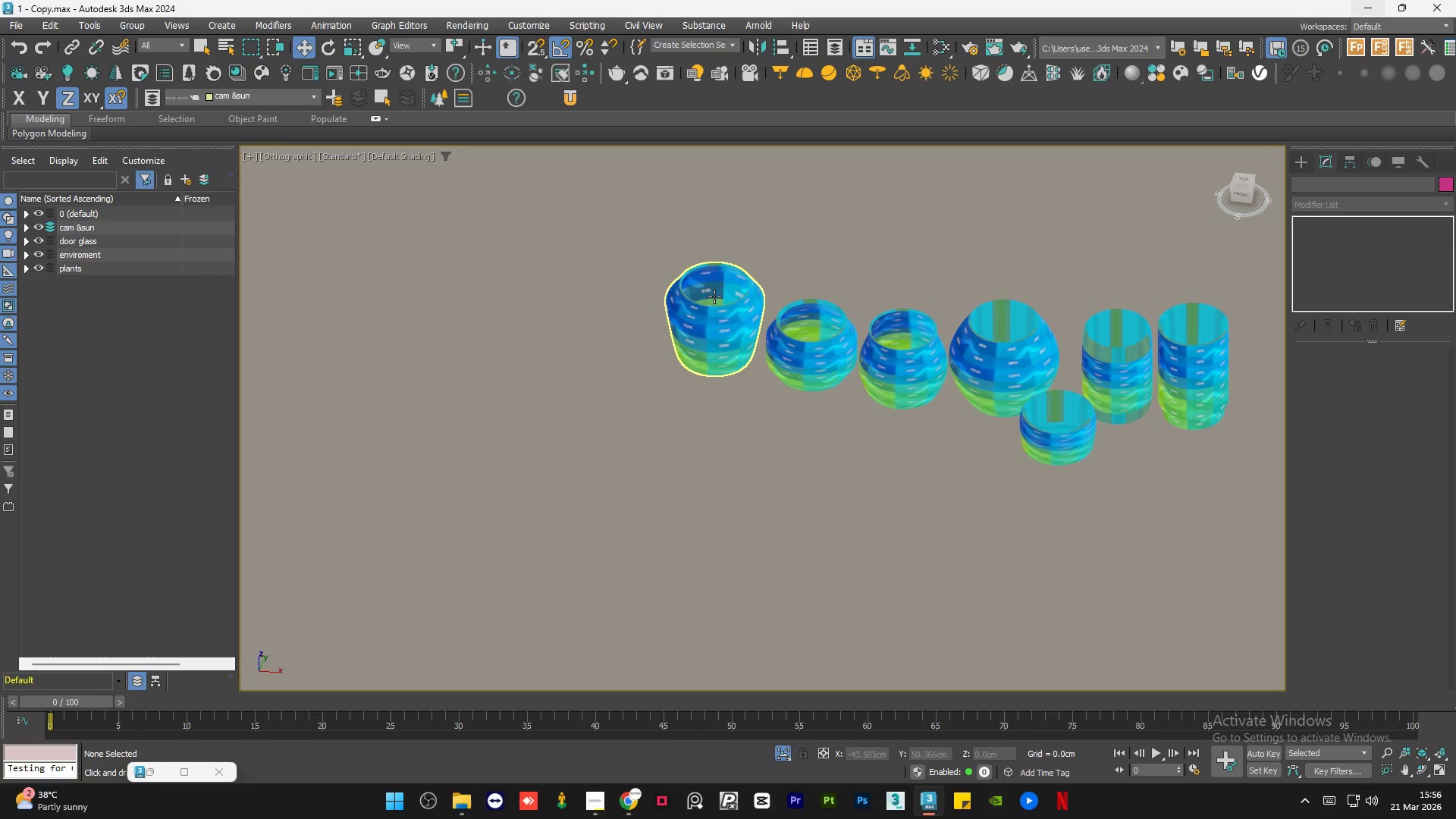 
left_click([1341, 205])
 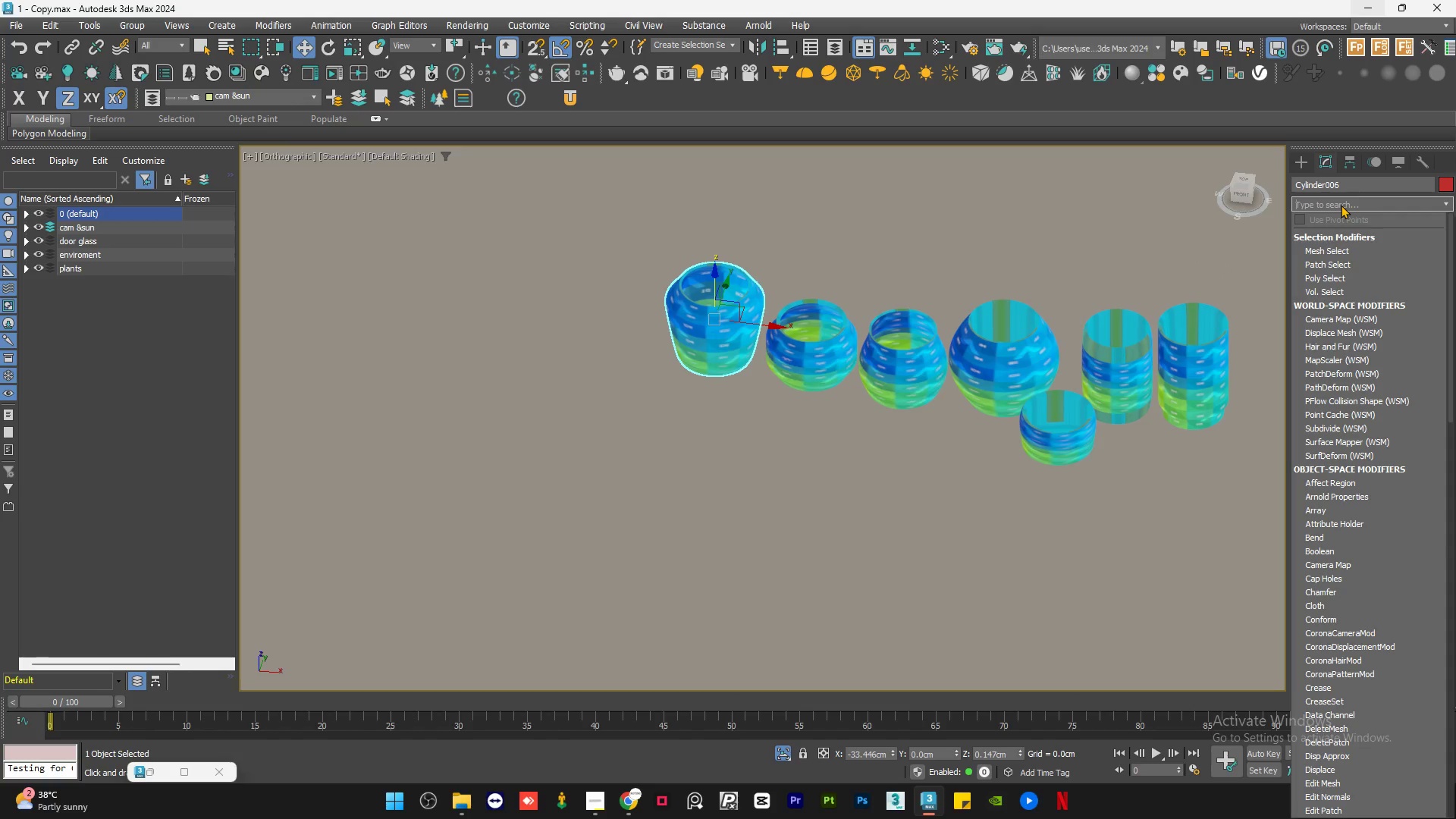 
type(un)
 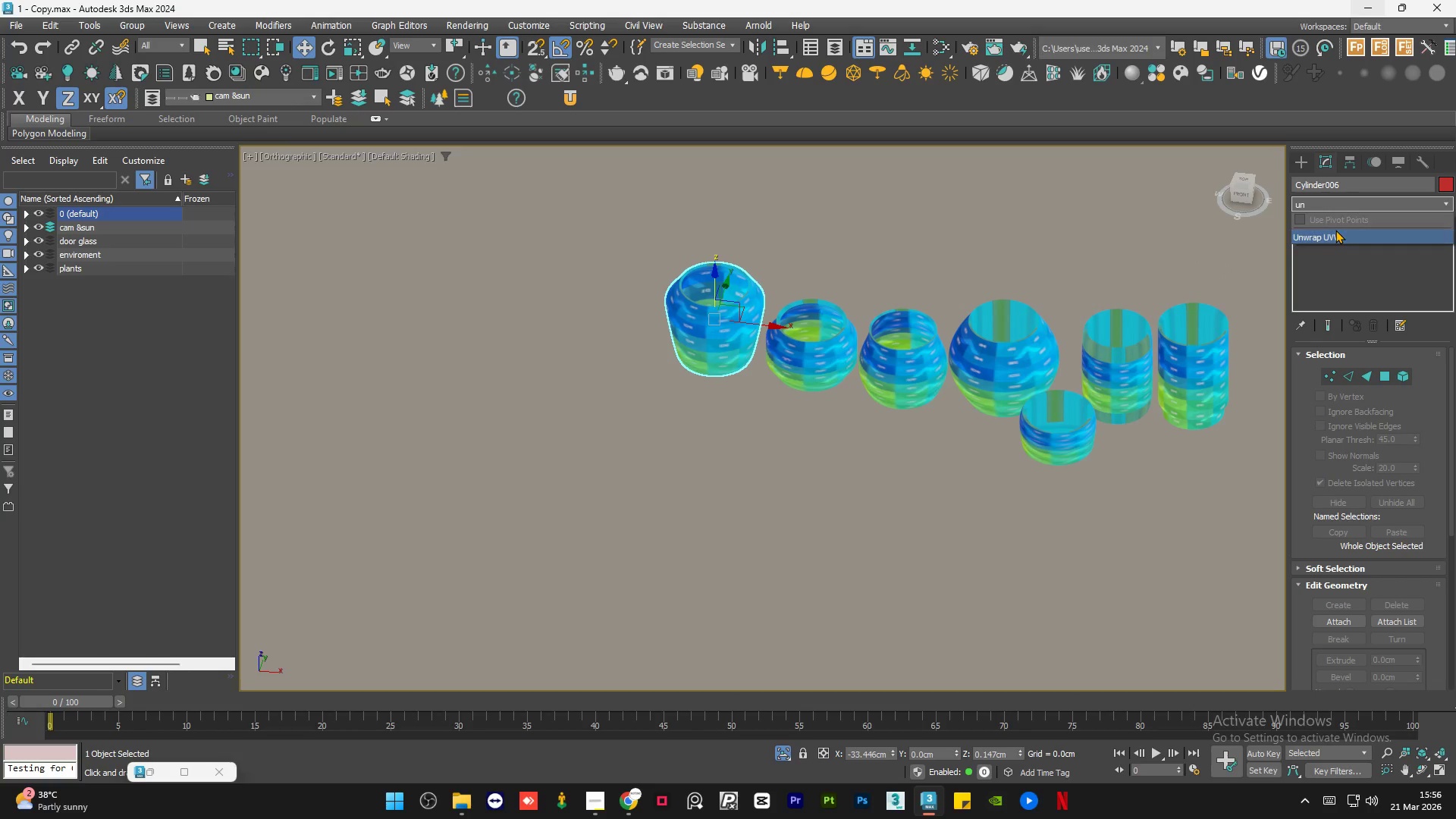 
left_click([1335, 234])
 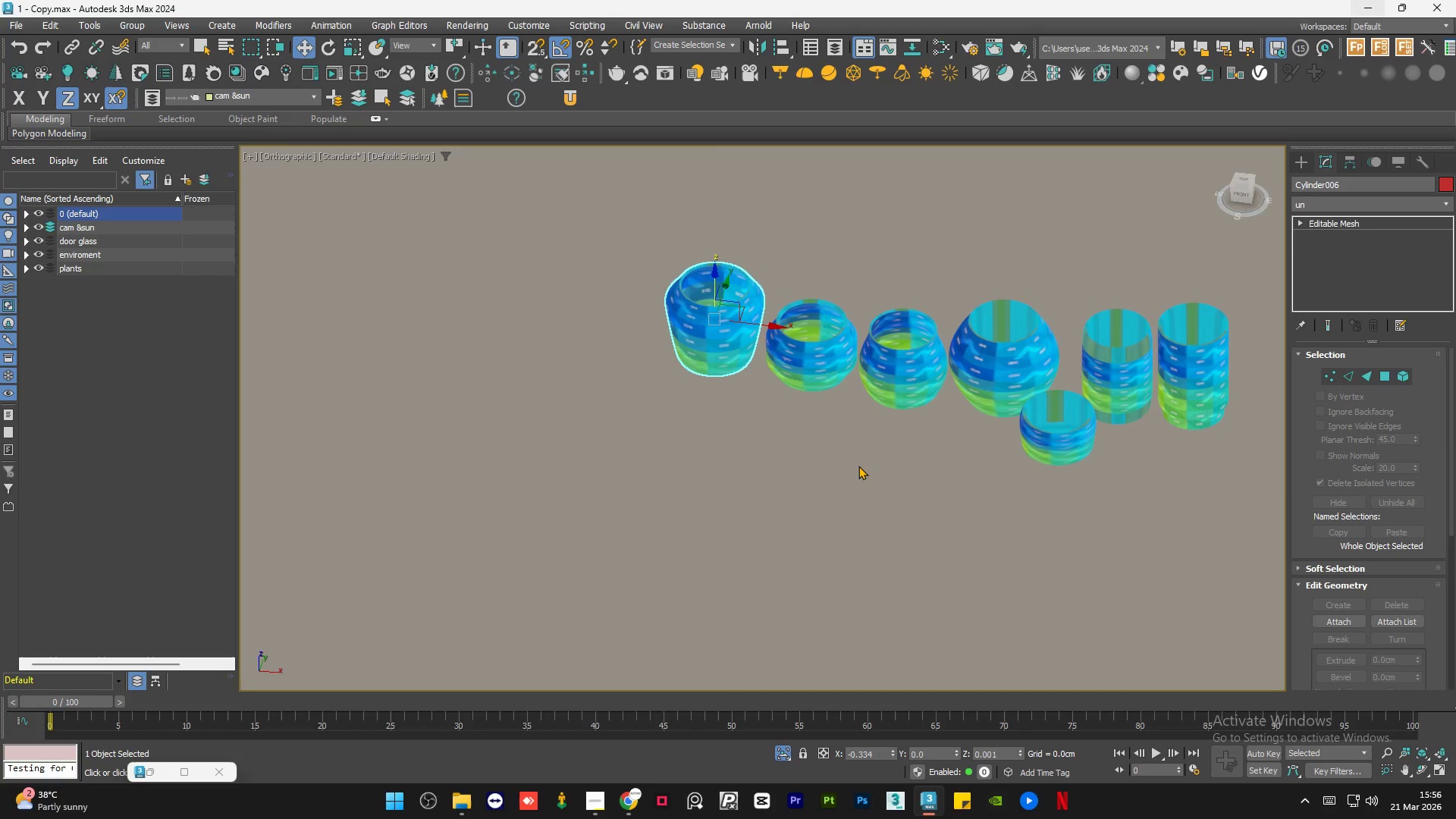 
left_click([858, 466])
 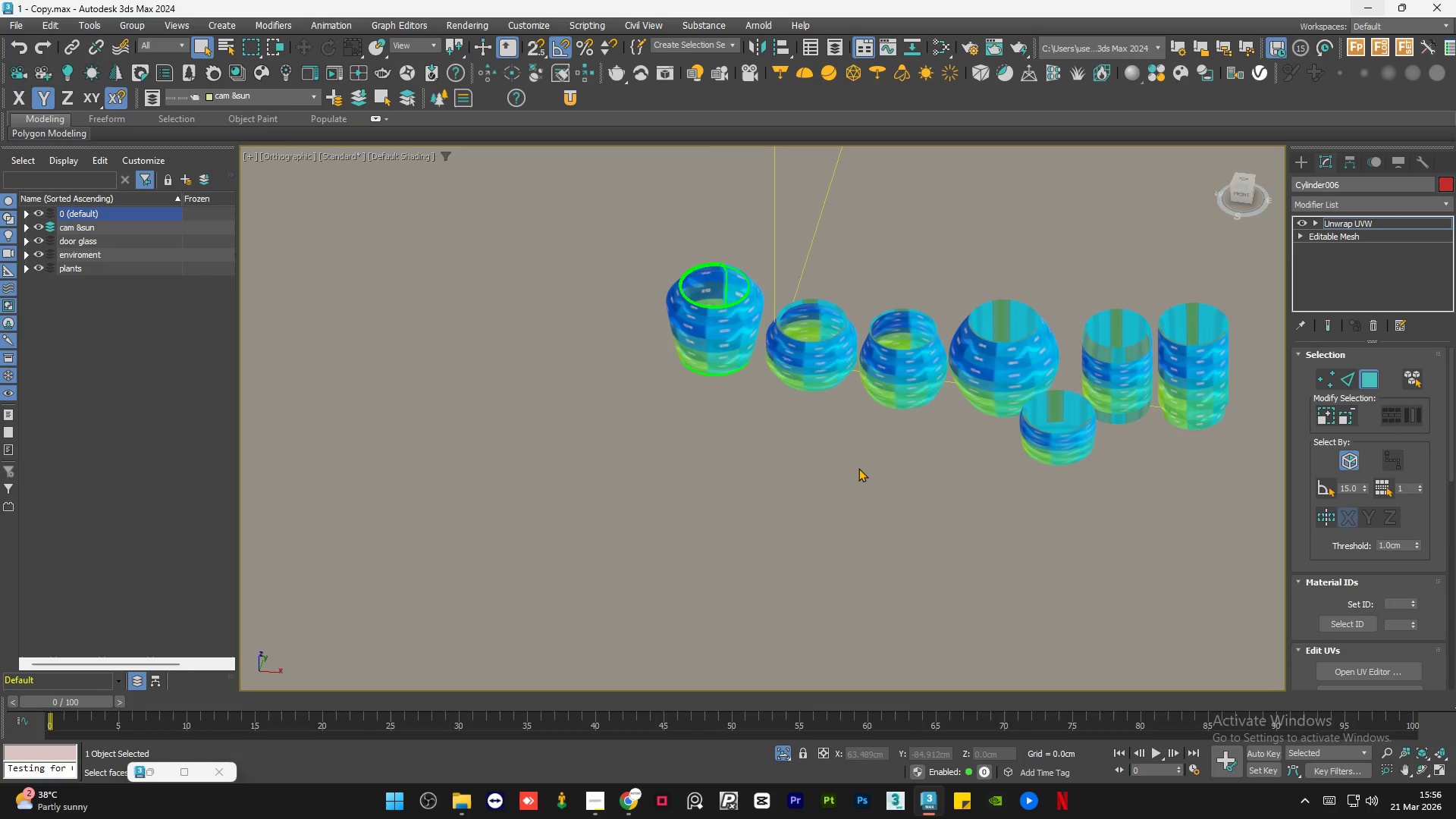 
key(Control+S)
 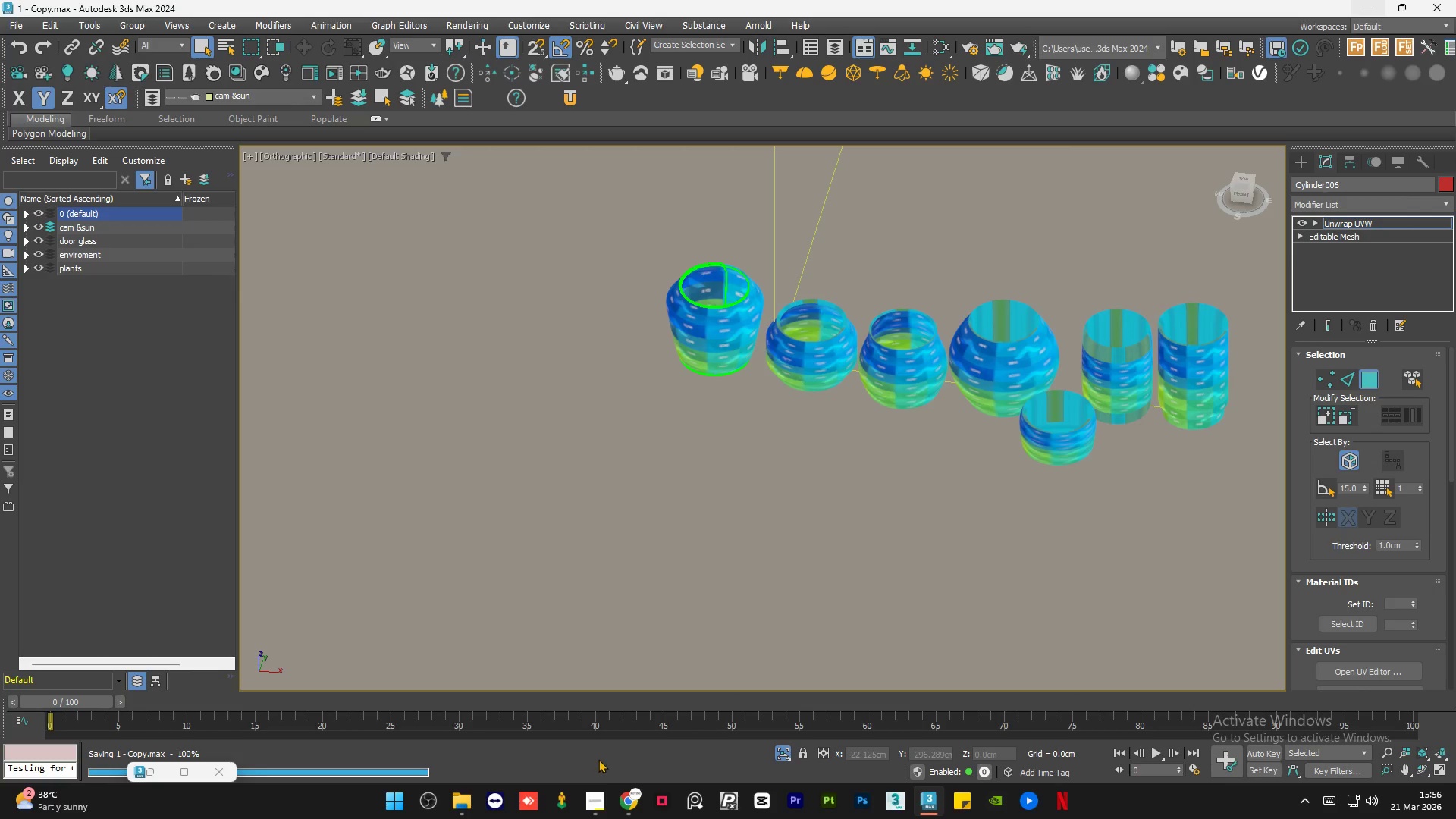 
left_click([592, 818])